 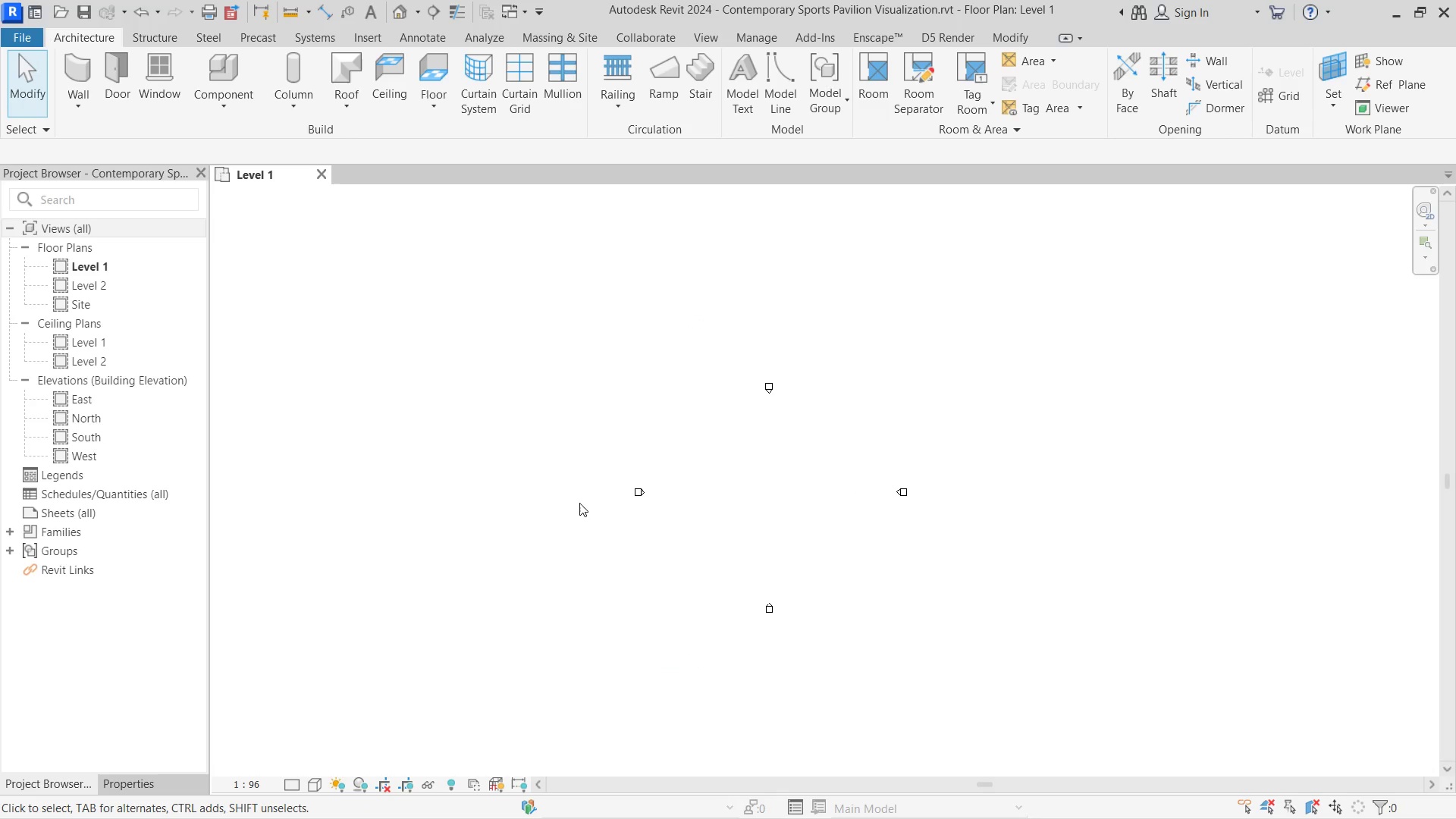 
scroll: coordinate [673, 513], scroll_direction: up, amount: 2.0
 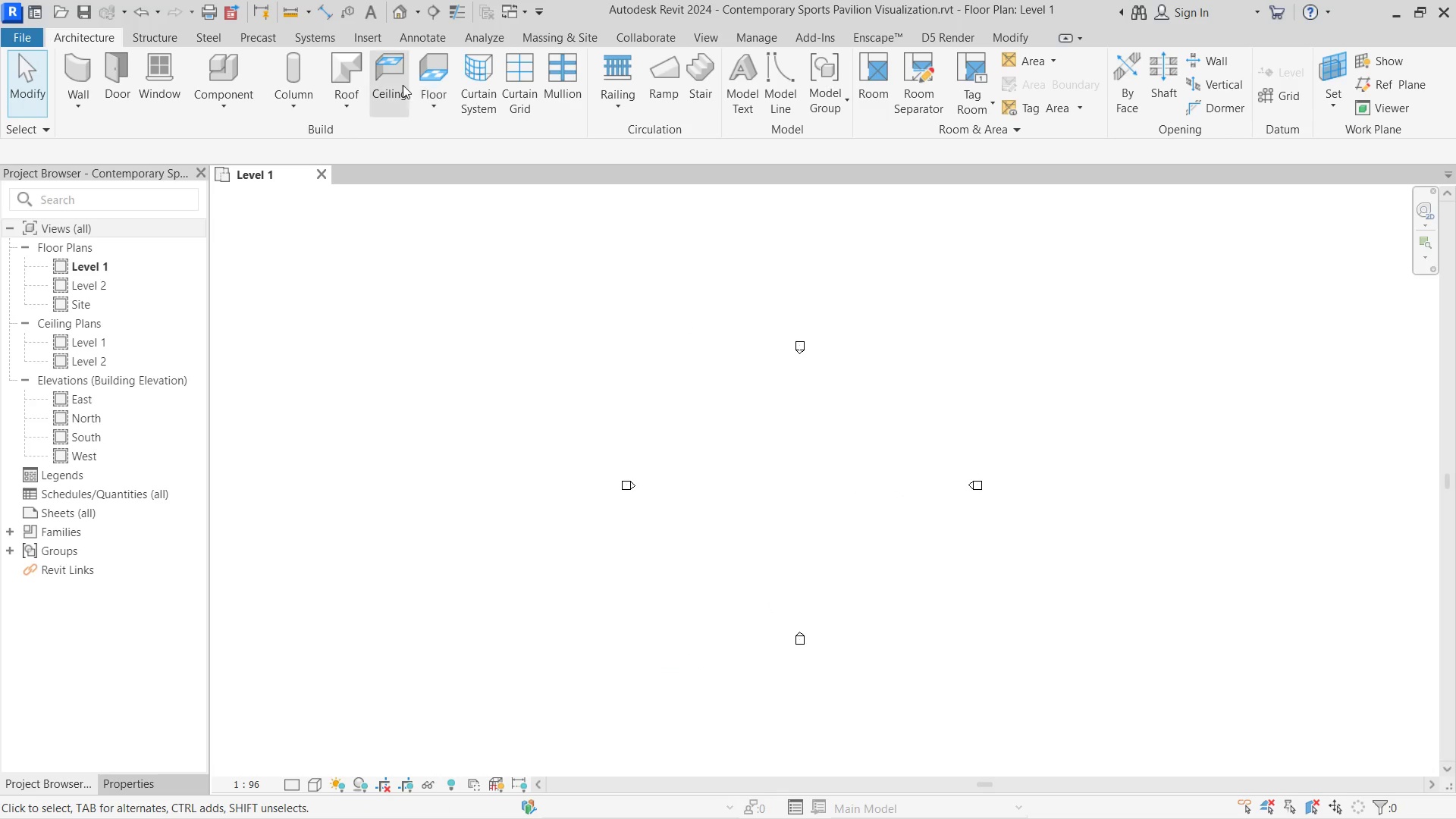 
left_click([438, 81])
 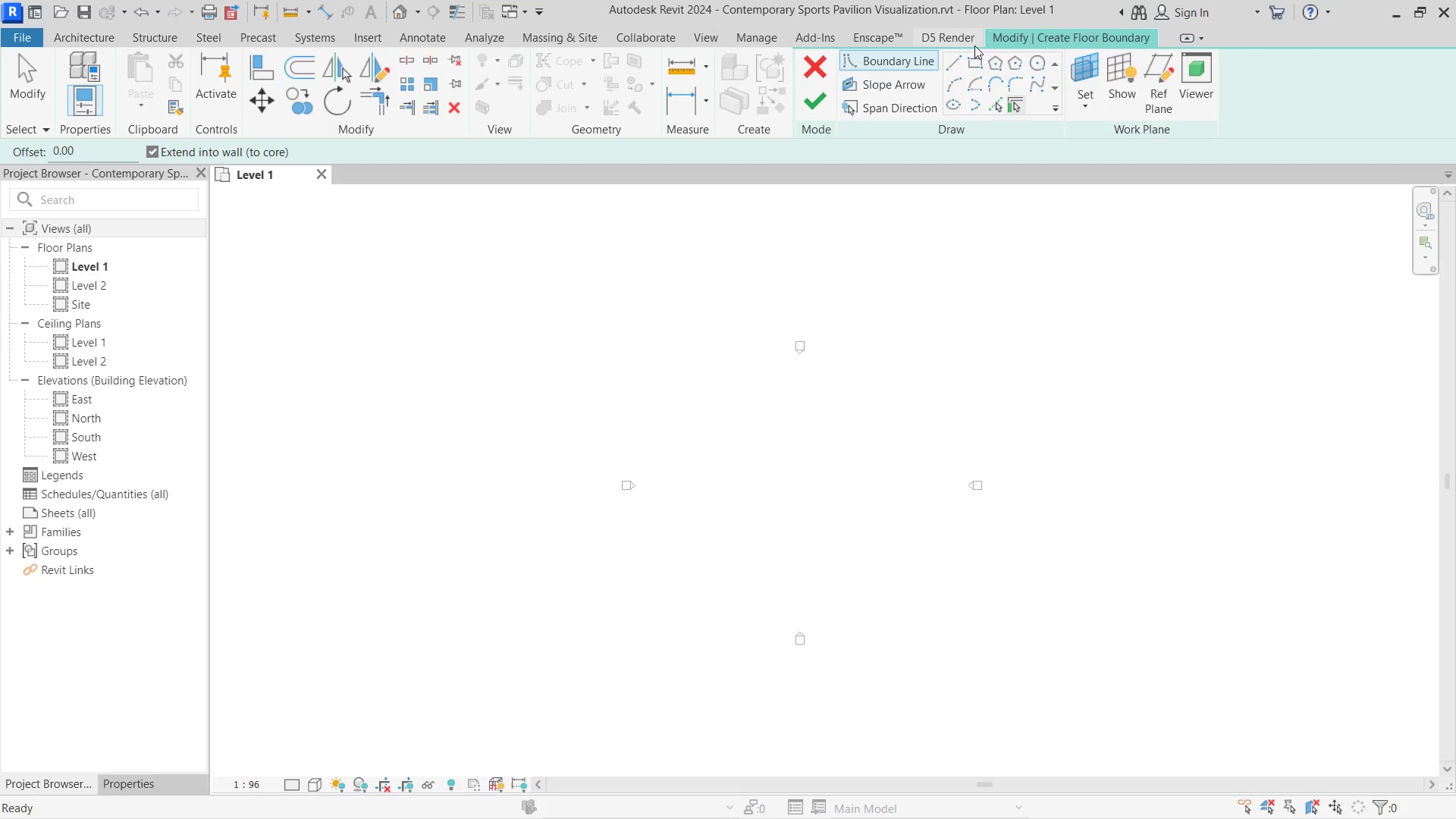 
left_click([965, 64])
 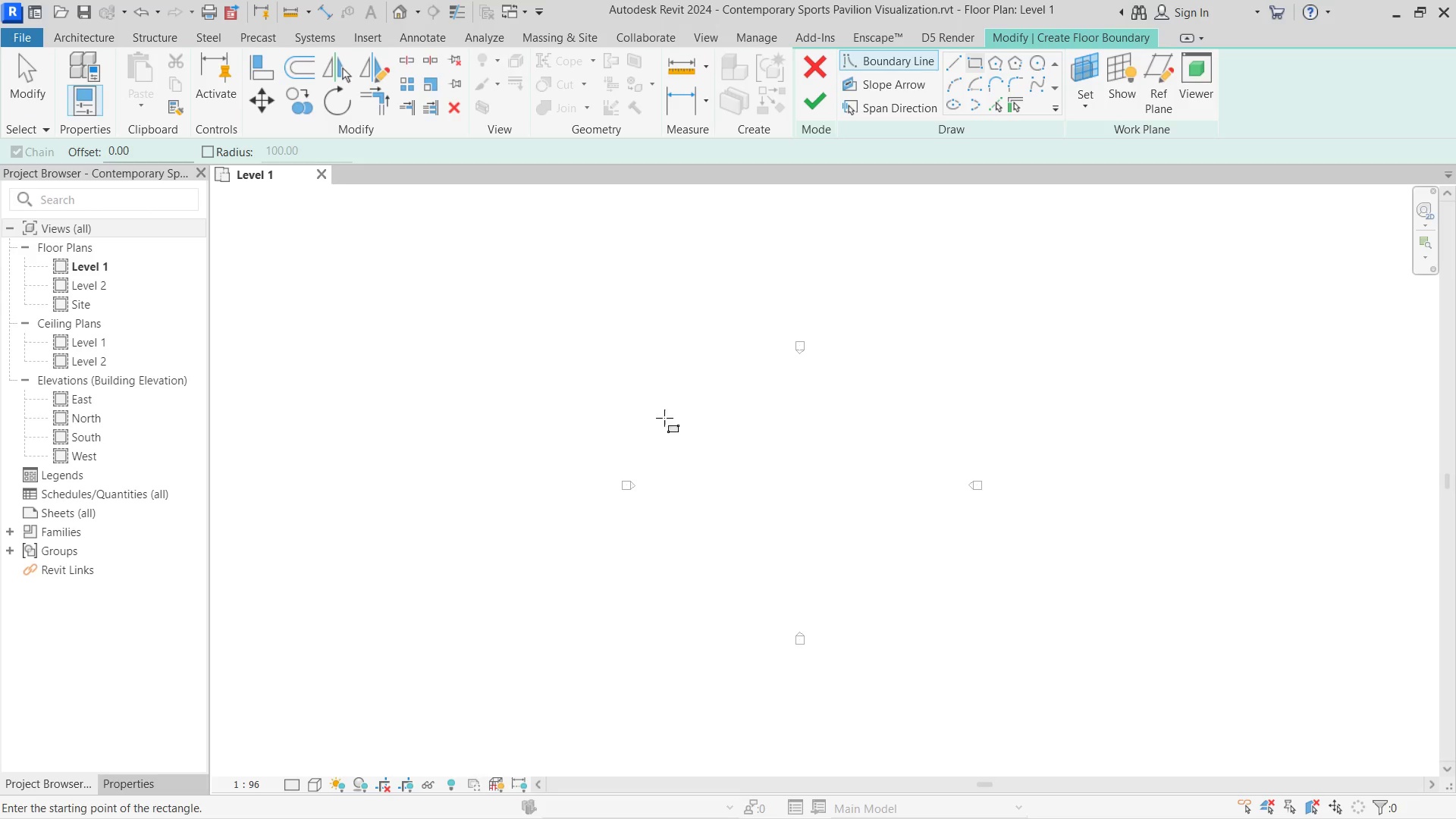 
left_click([644, 372])
 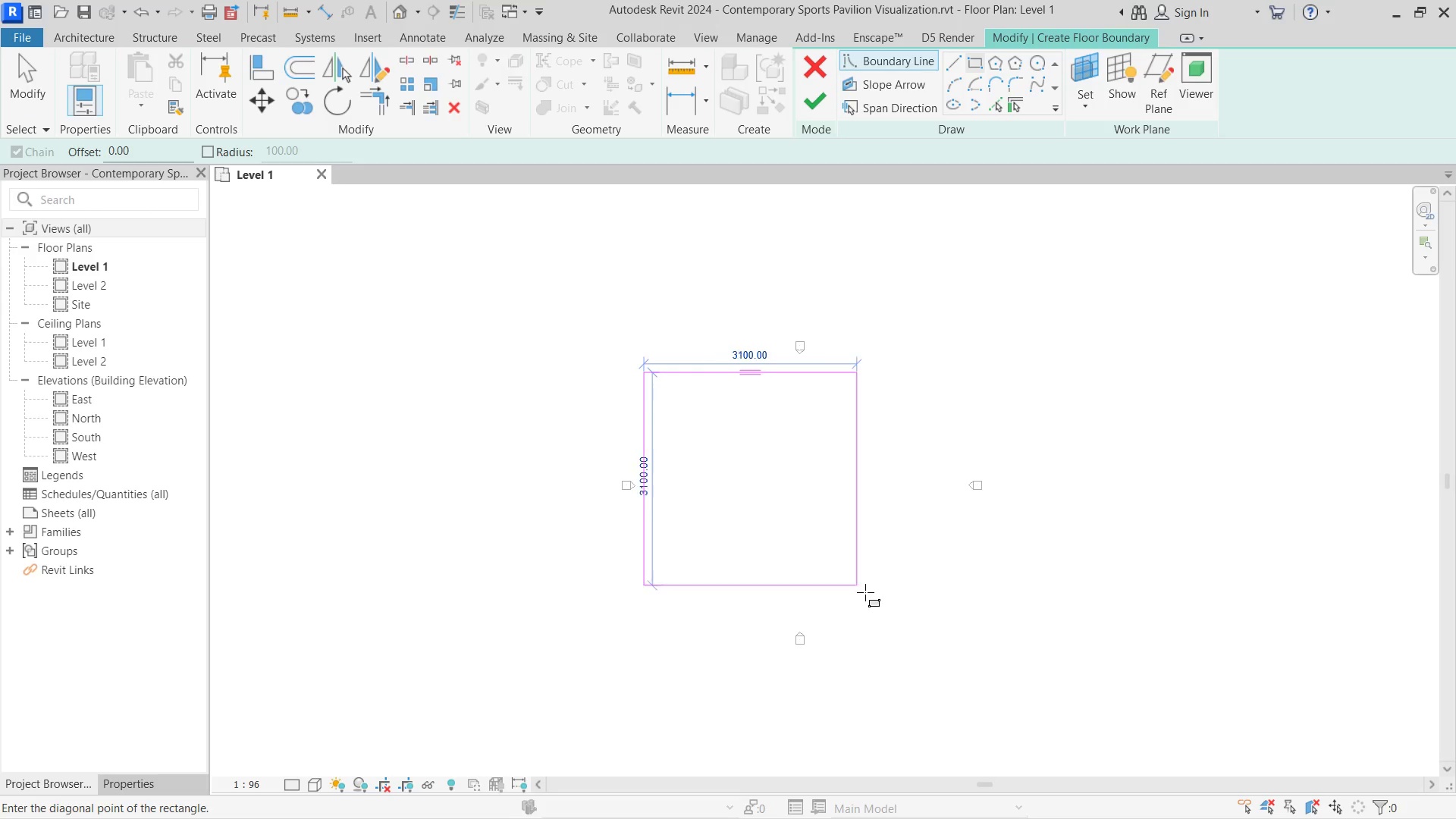 
left_click([881, 598])
 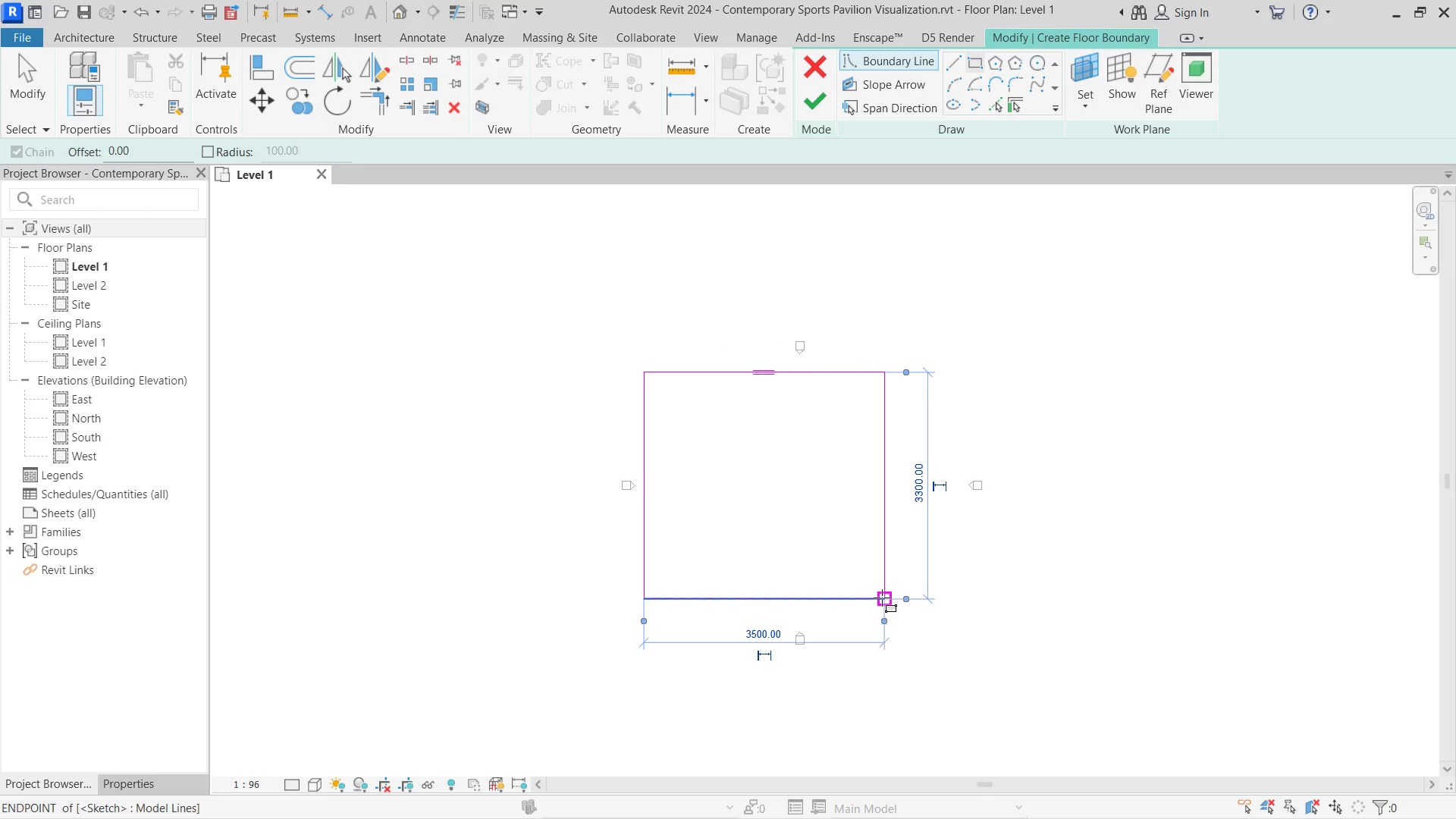 
key(Escape)
 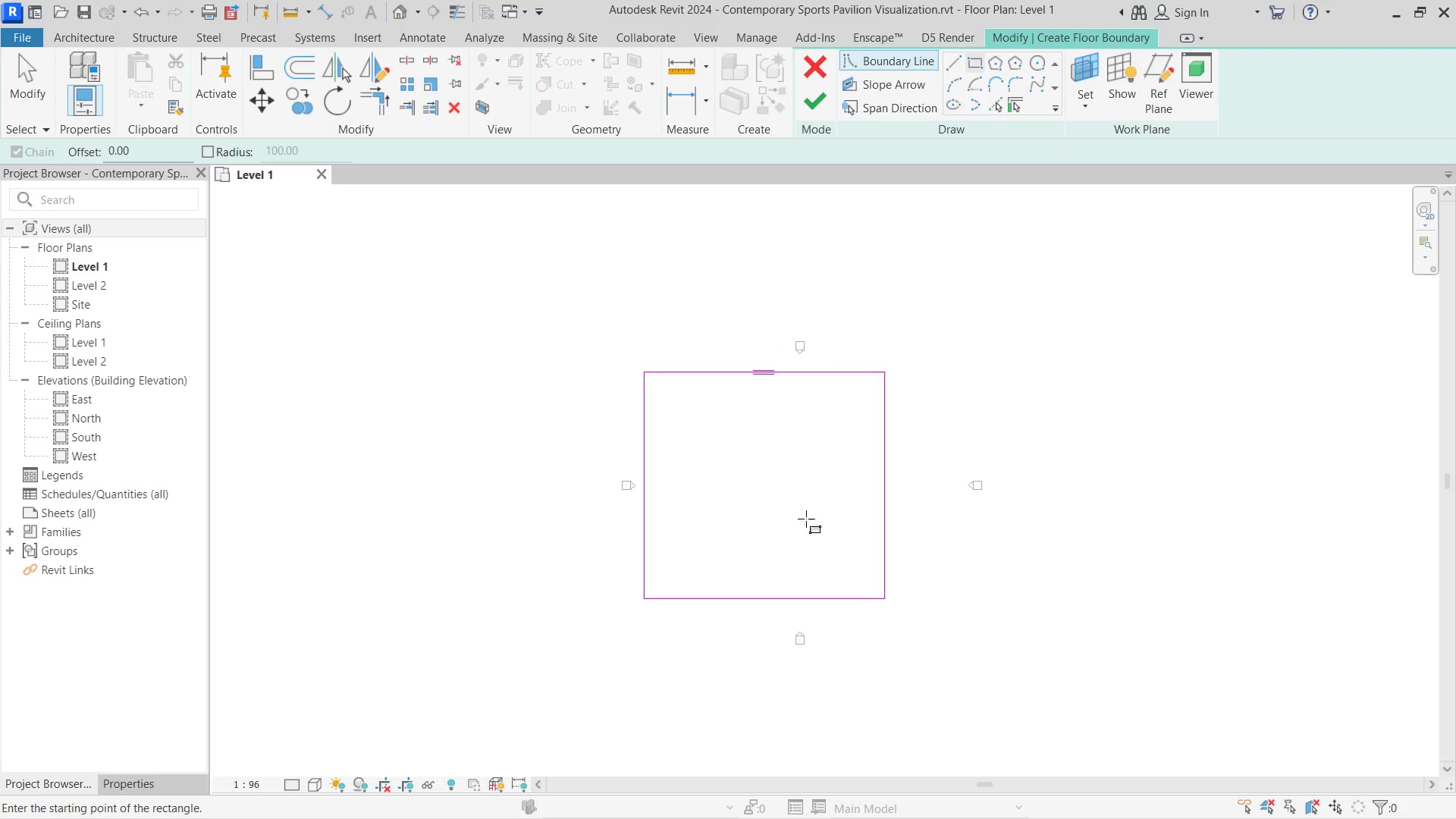 
key(Escape)
 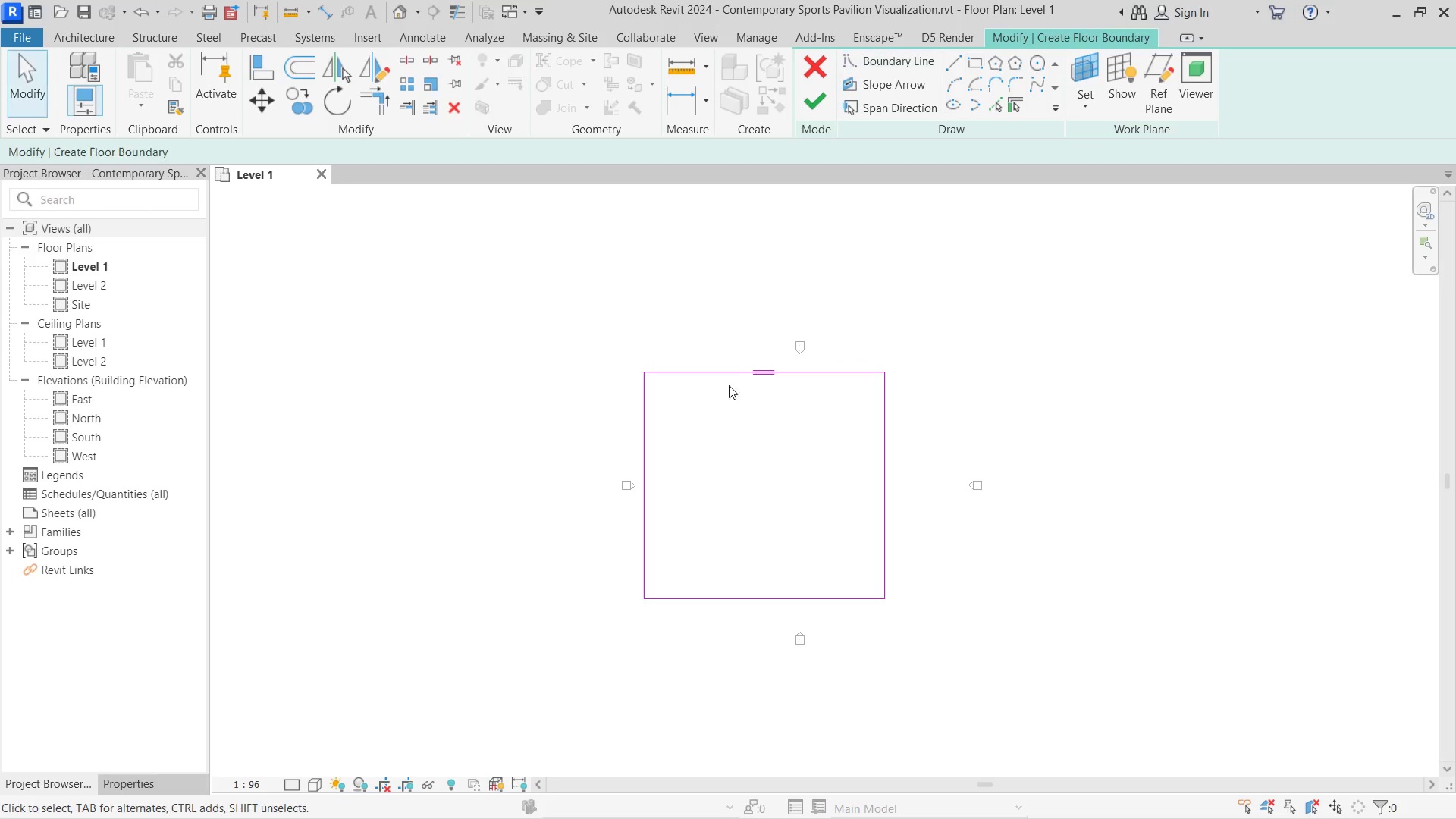 
left_click([745, 359])
 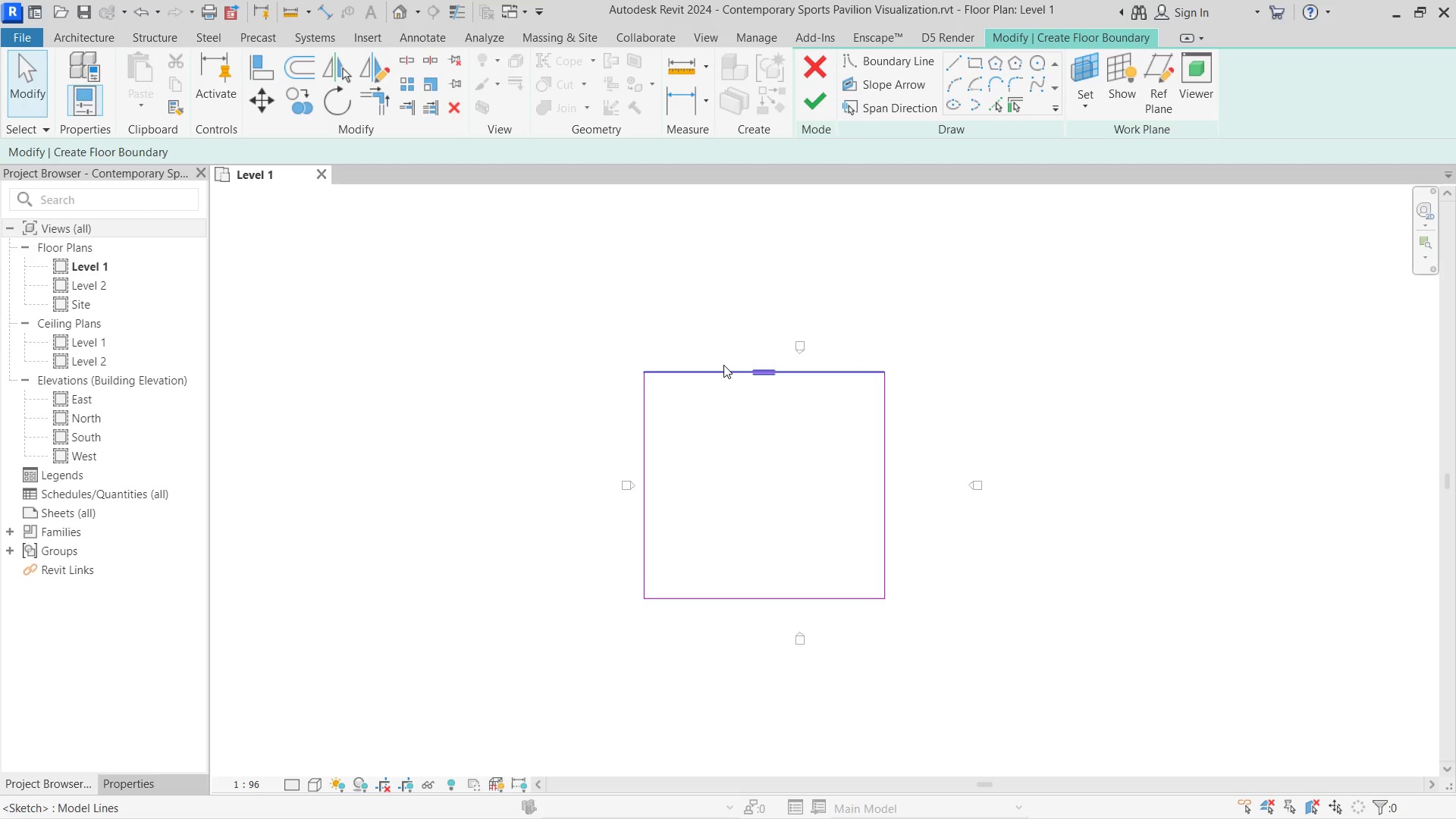 
double_click([720, 367])
 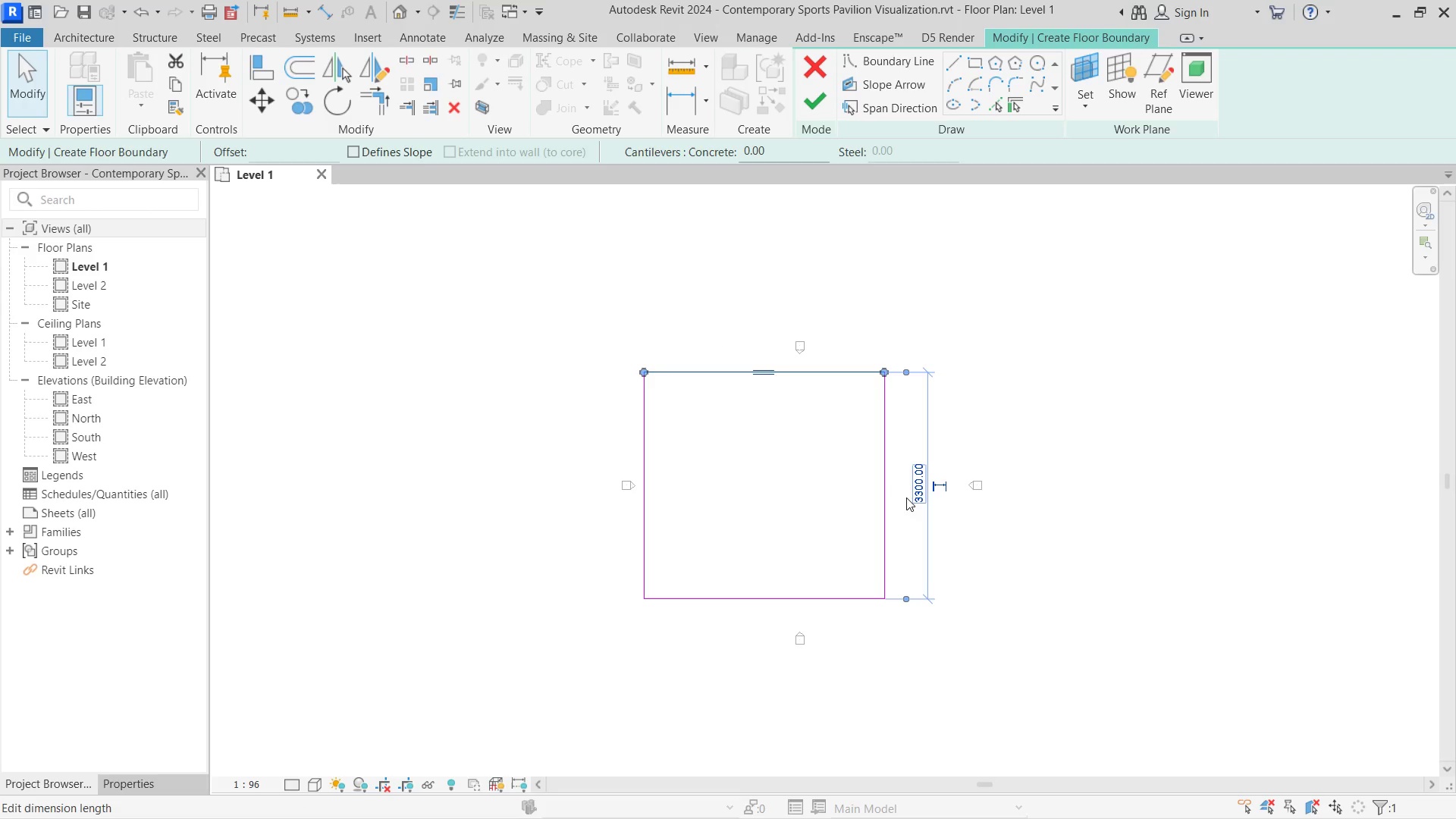 
left_click([911, 494])
 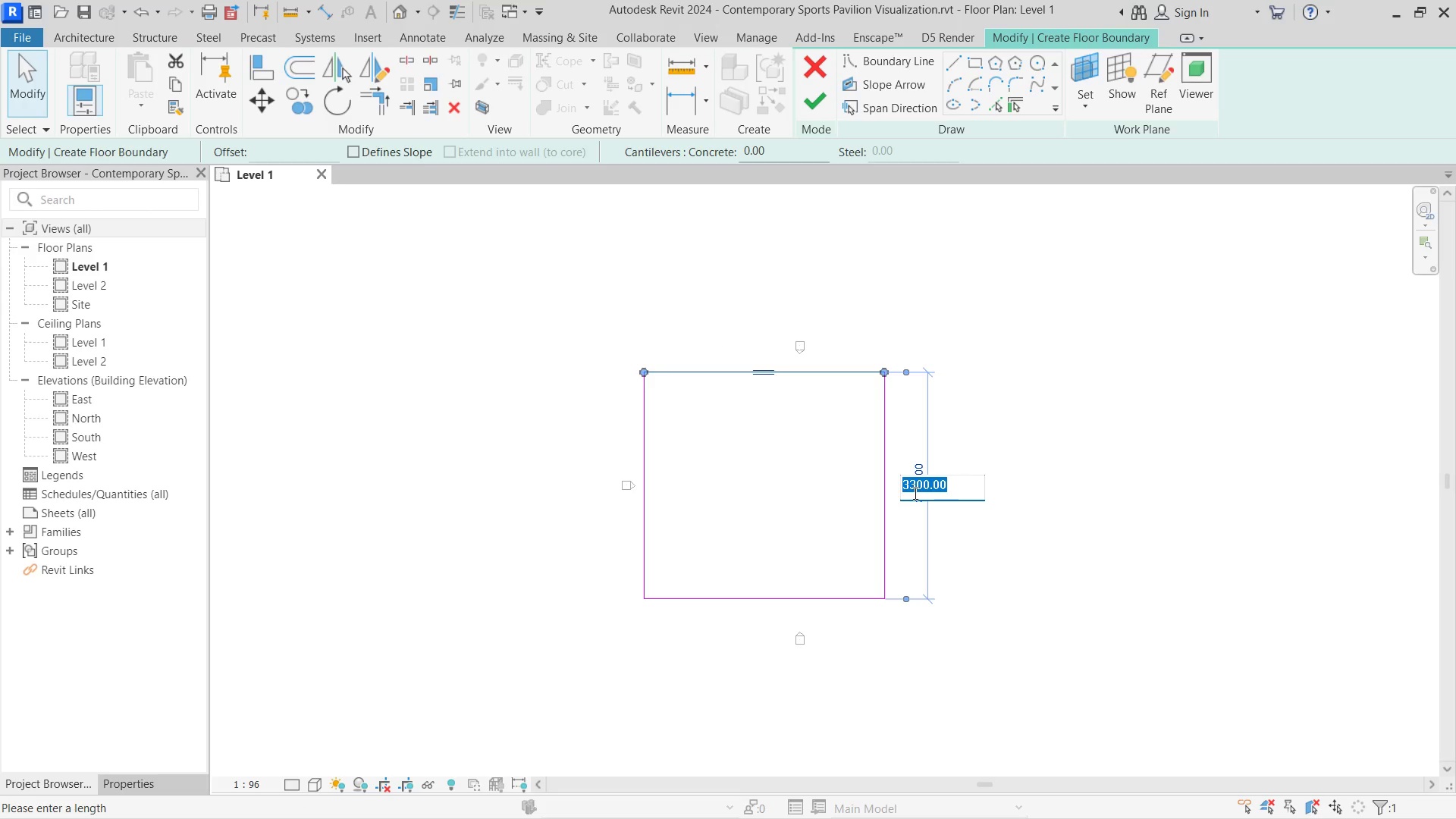 
key(Numpad7)
 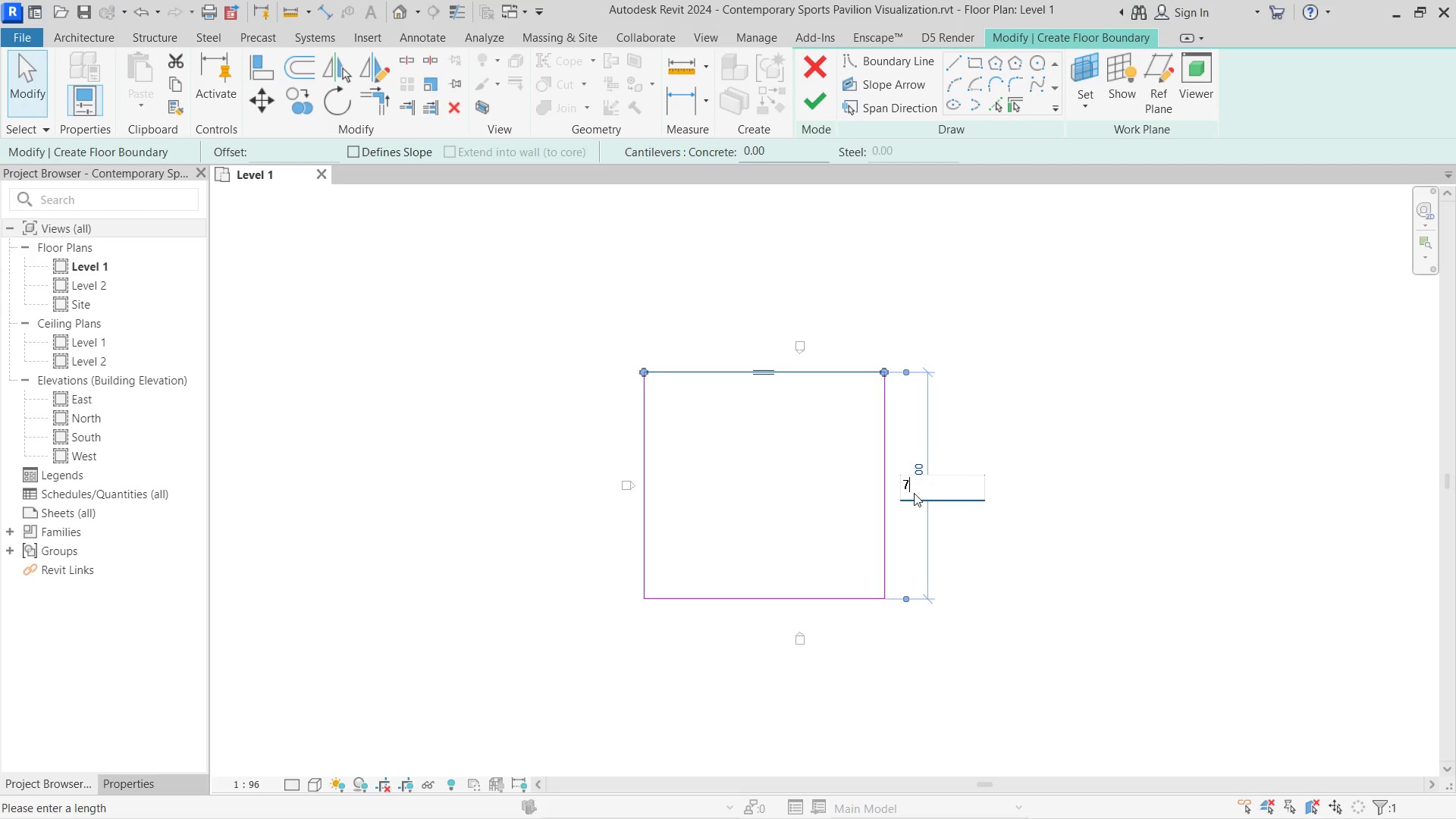 
key(Numpad5)
 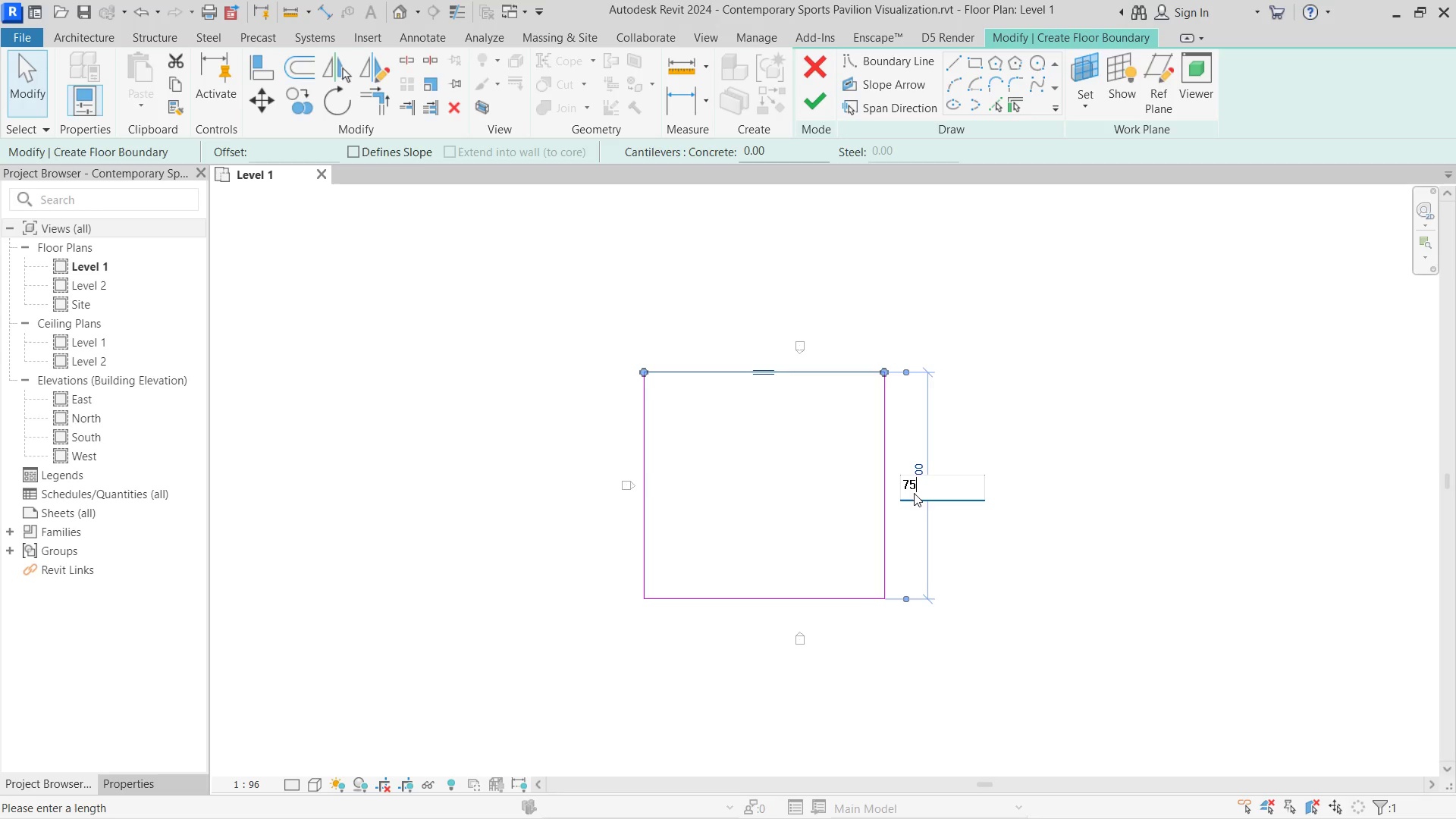 
key(Numpad0)
 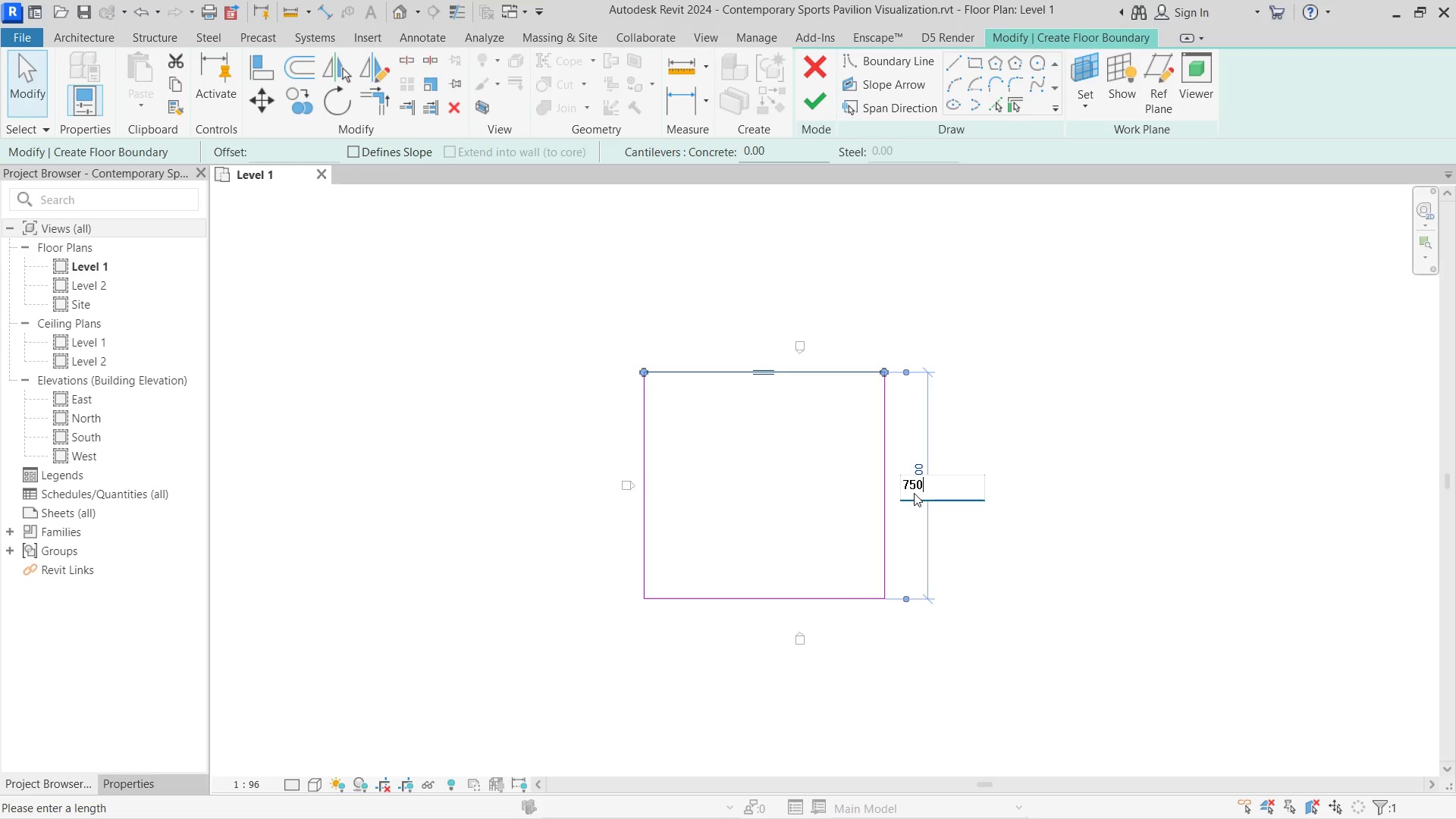 
key(Numpad0)
 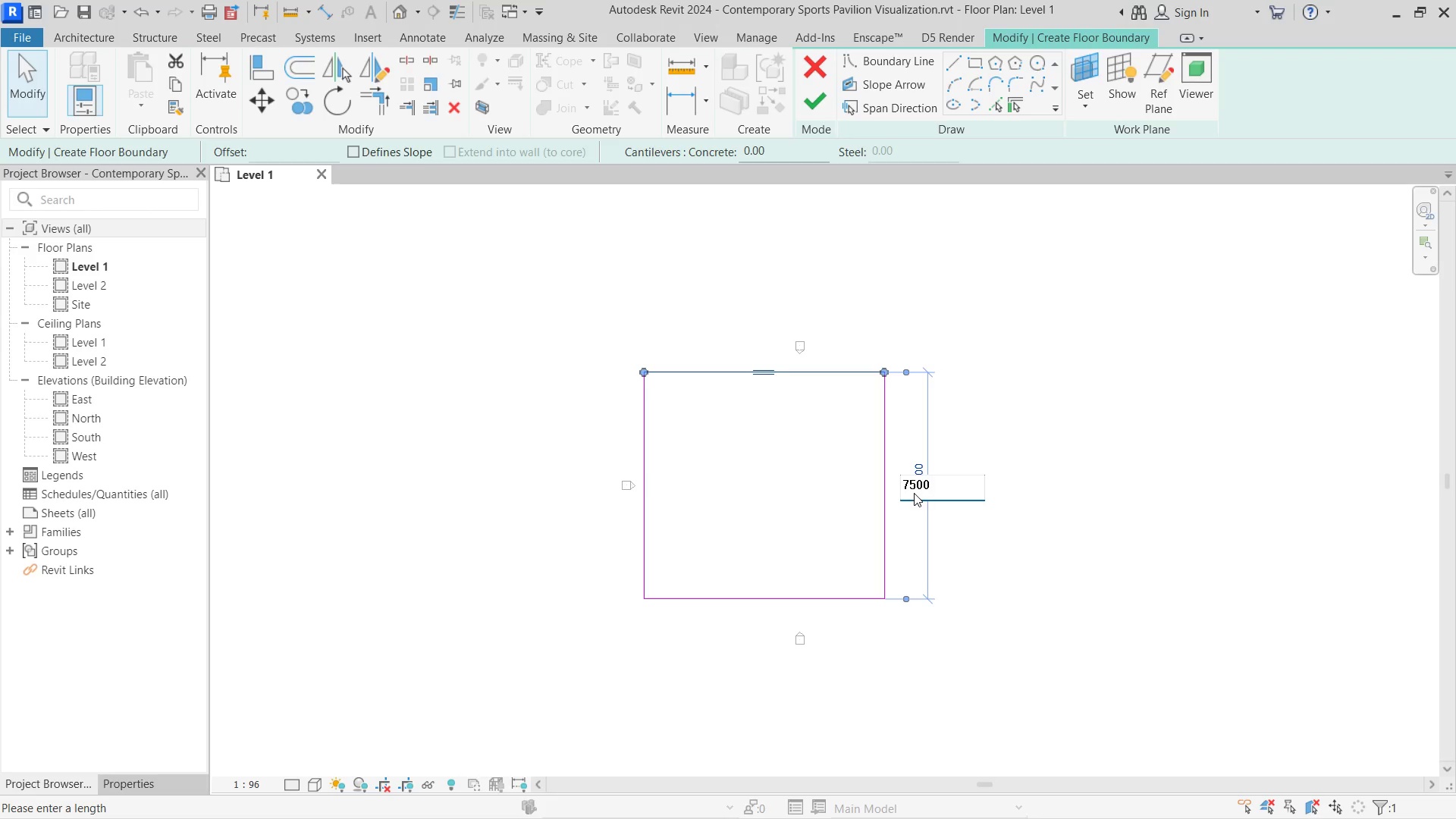 
key(NumpadEnter)
 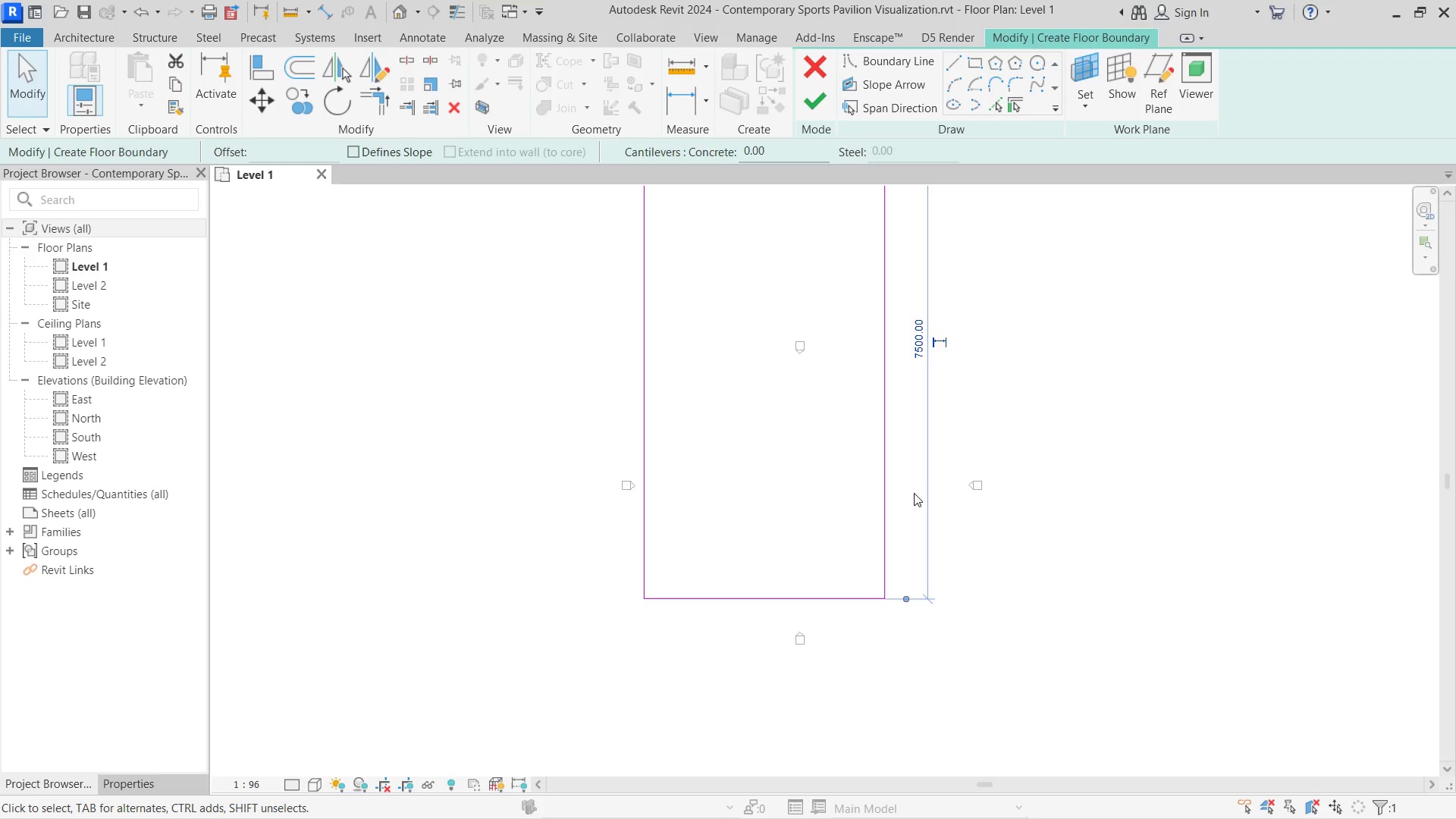 
key(Escape)
 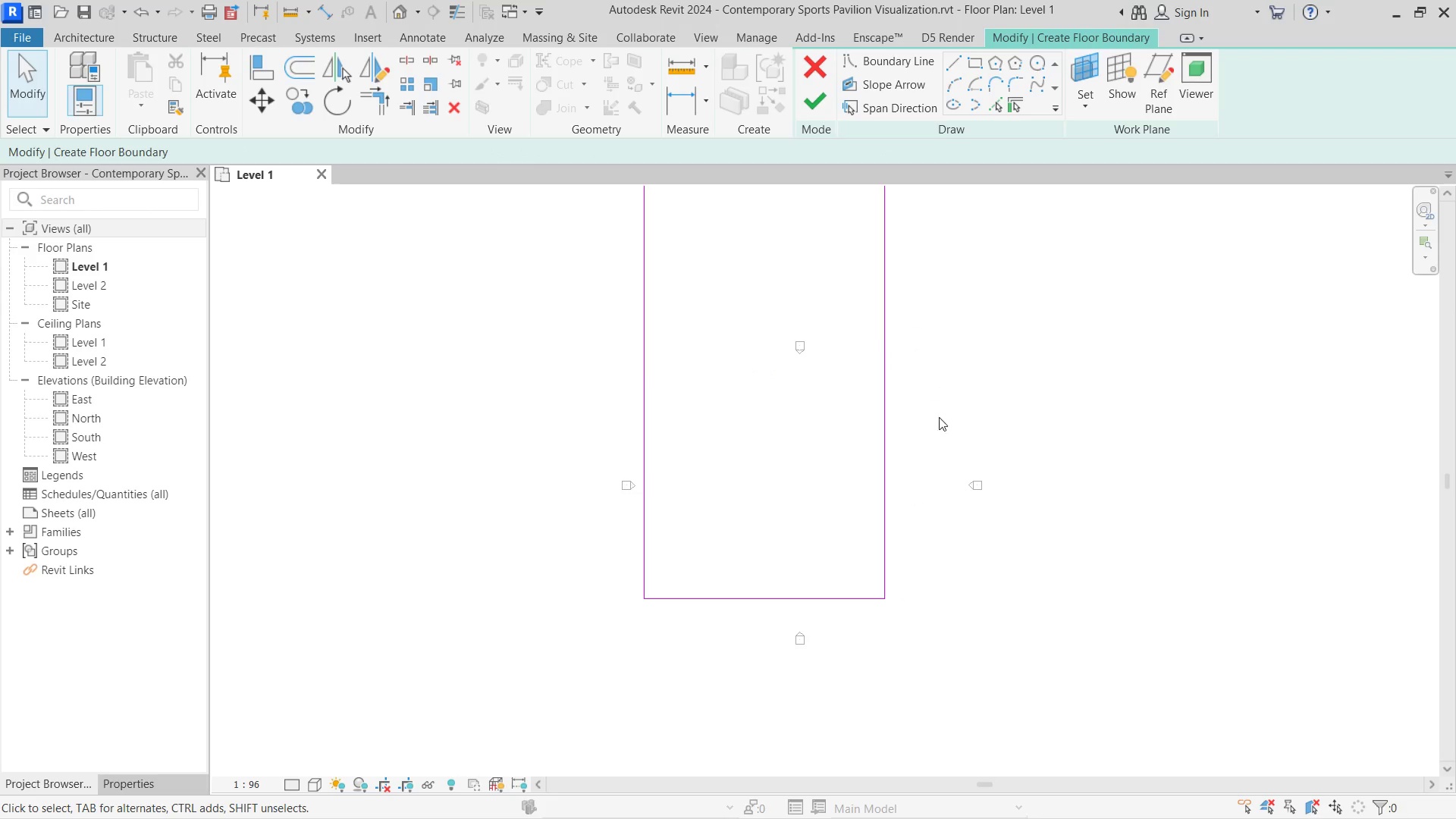 
scroll: coordinate [912, 617], scroll_direction: down, amount: 3.0
 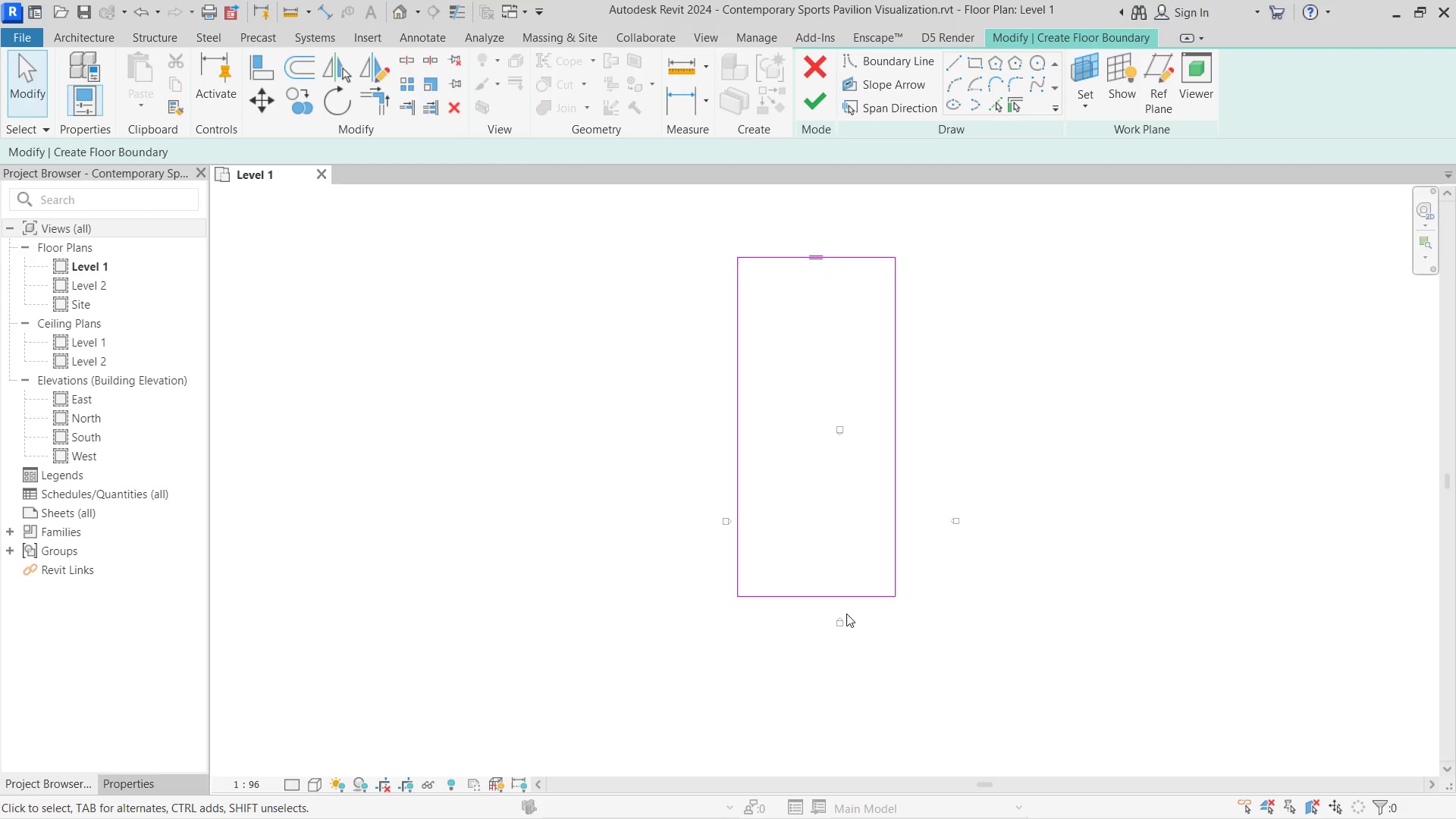 
double_click([846, 613])
 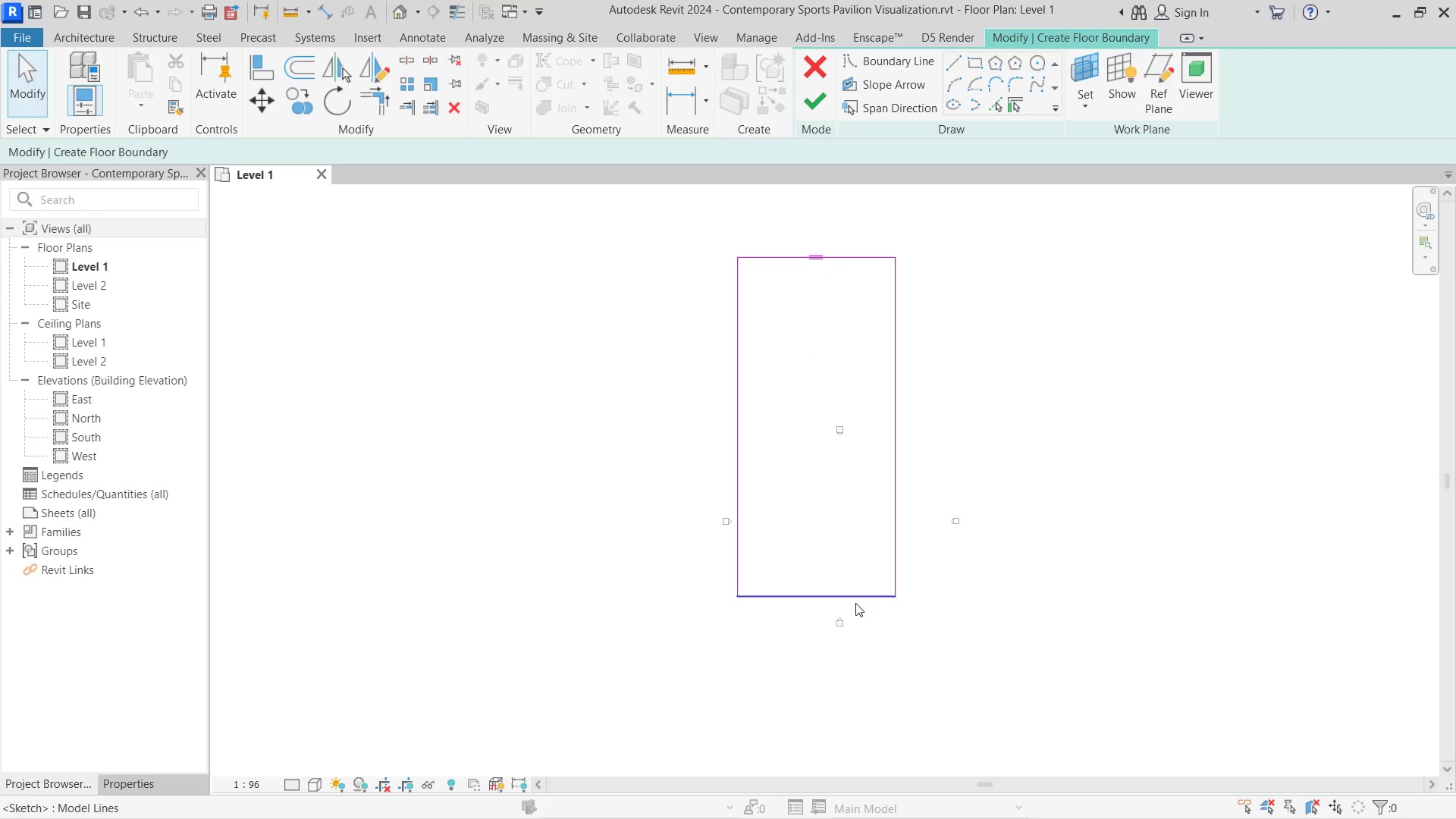 
left_click([855, 603])
 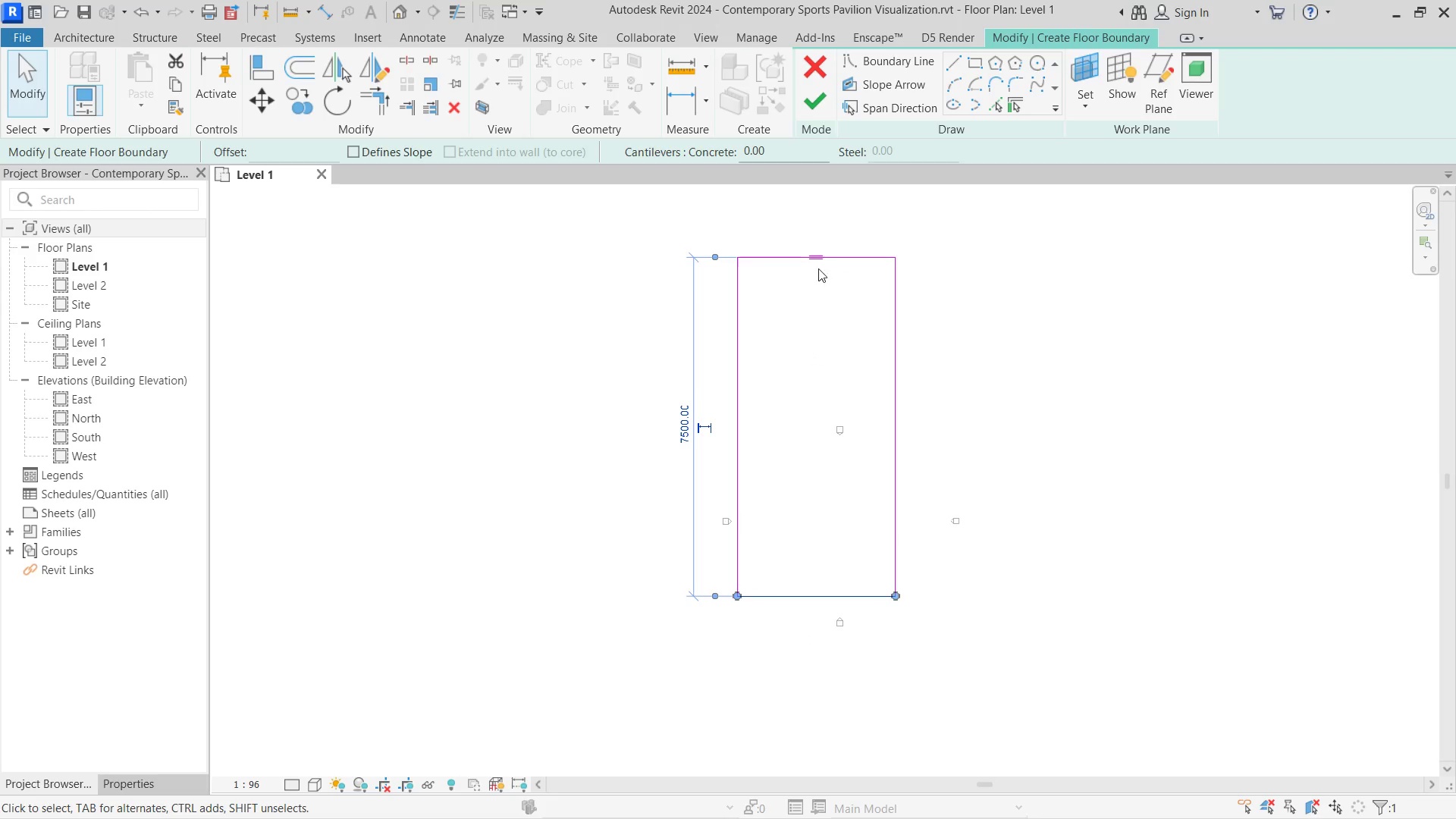 
double_click([739, 326])
 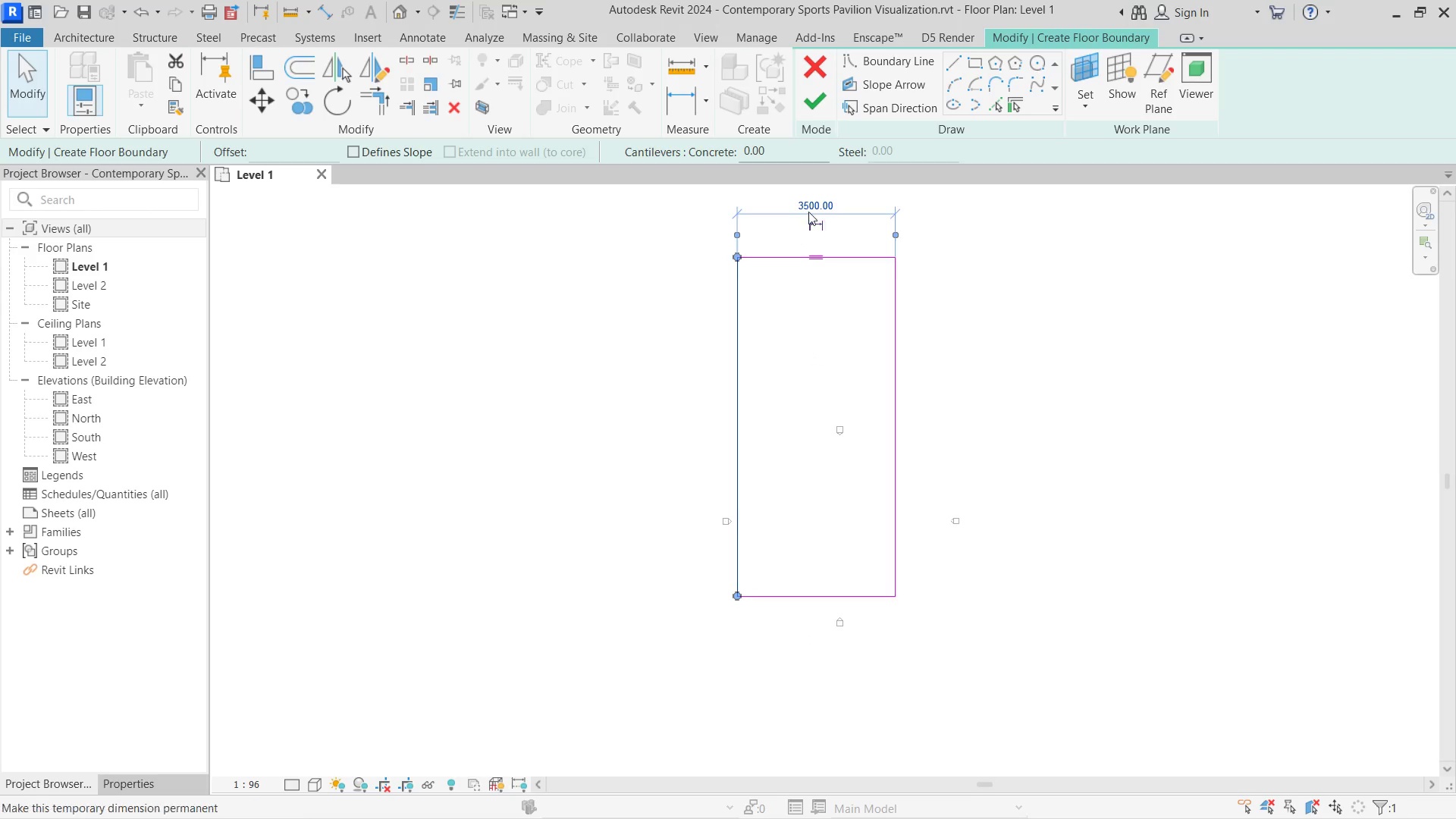 
left_click([817, 200])
 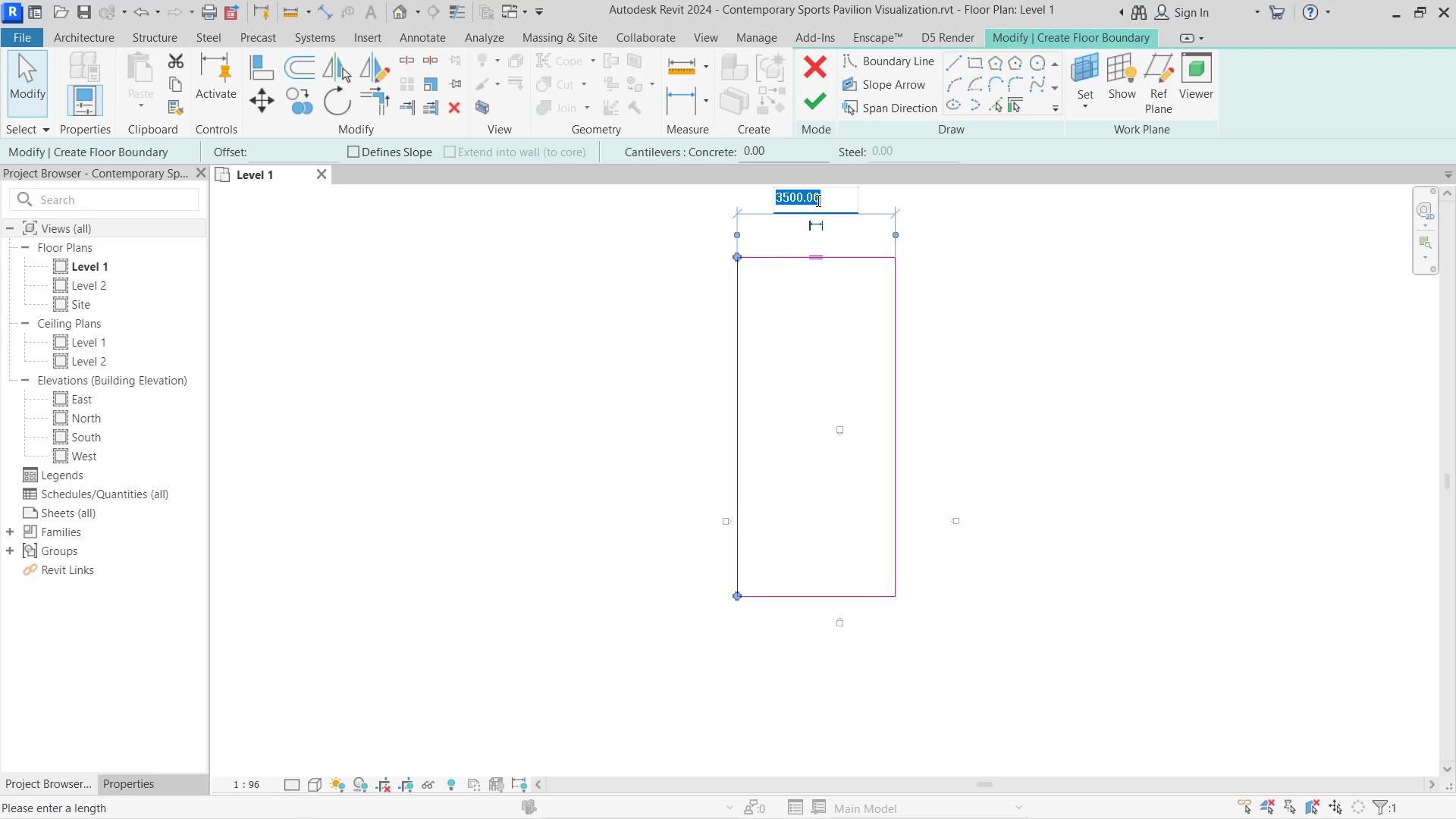 
key(Numpad2)
 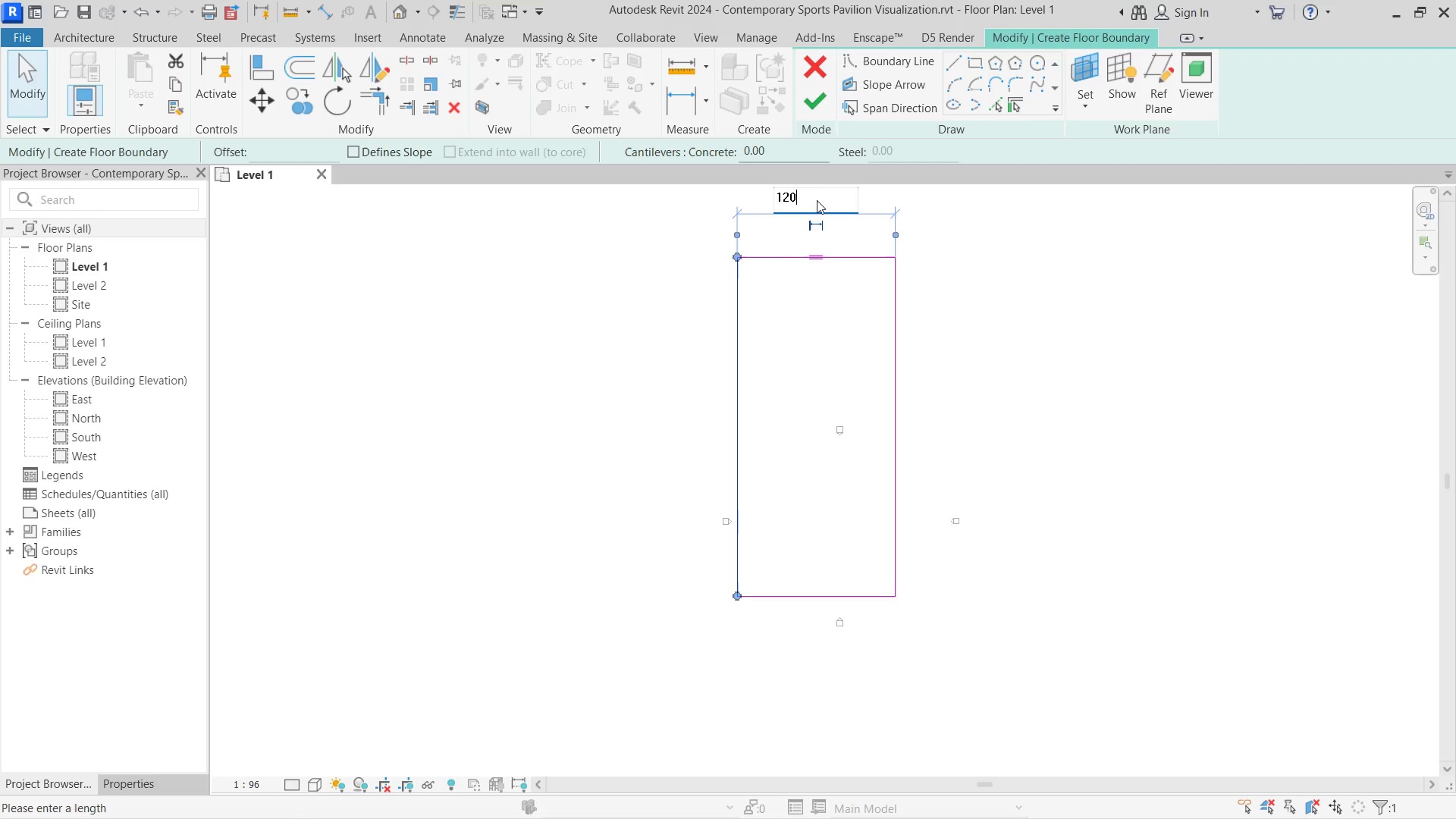 
key(Numpad0)
 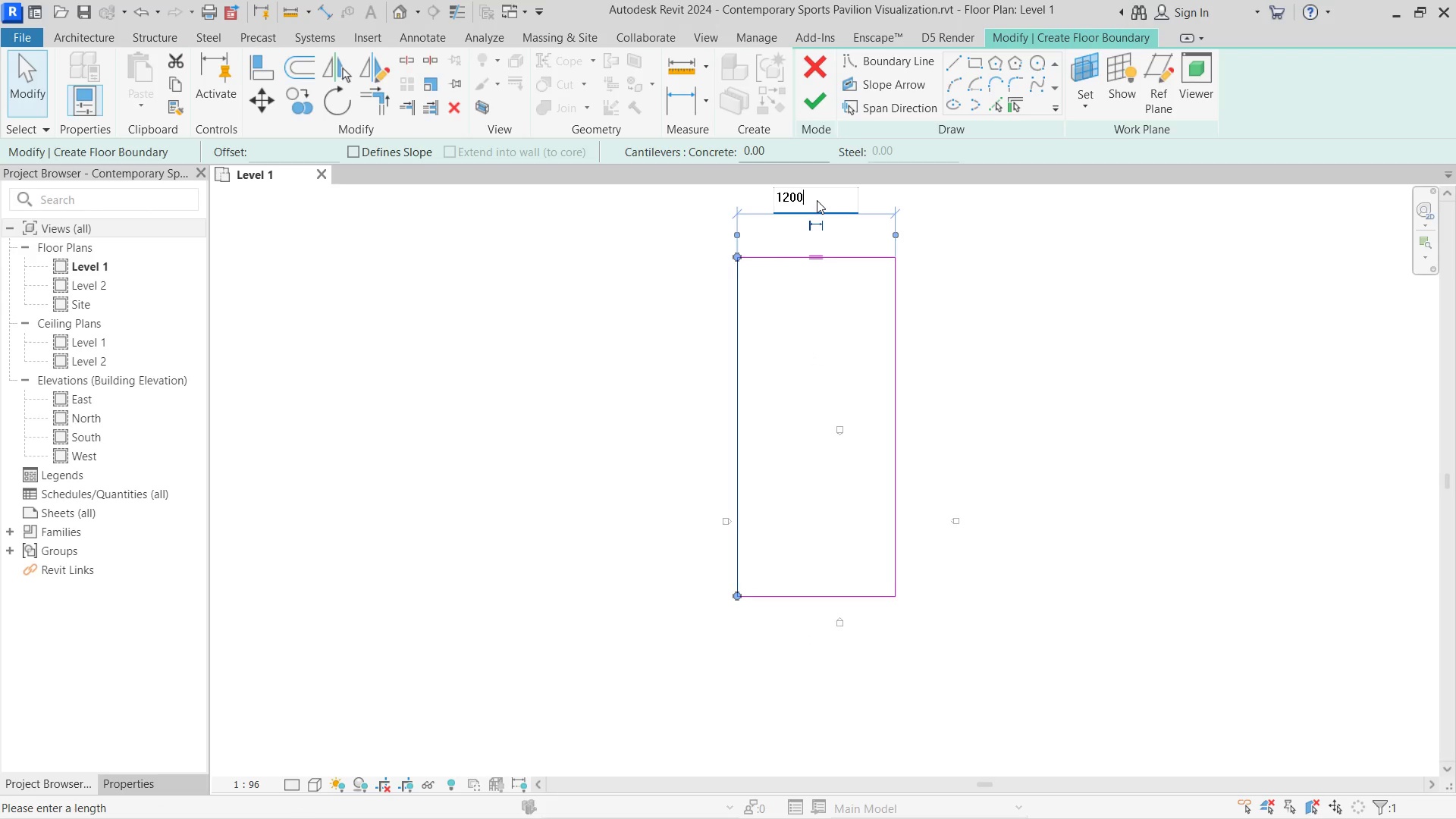 
key(Numpad0)
 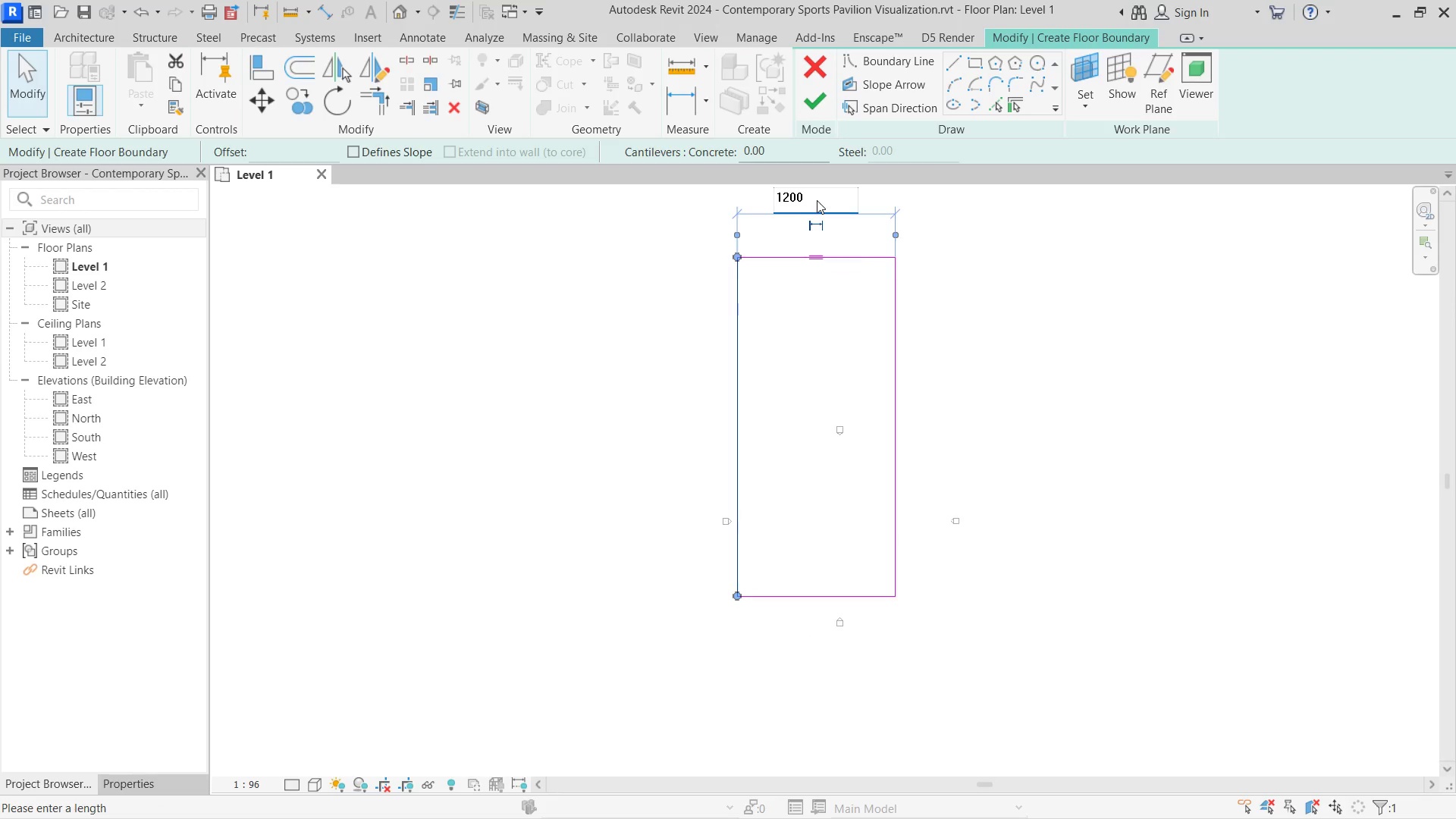 
key(Numpad0)
 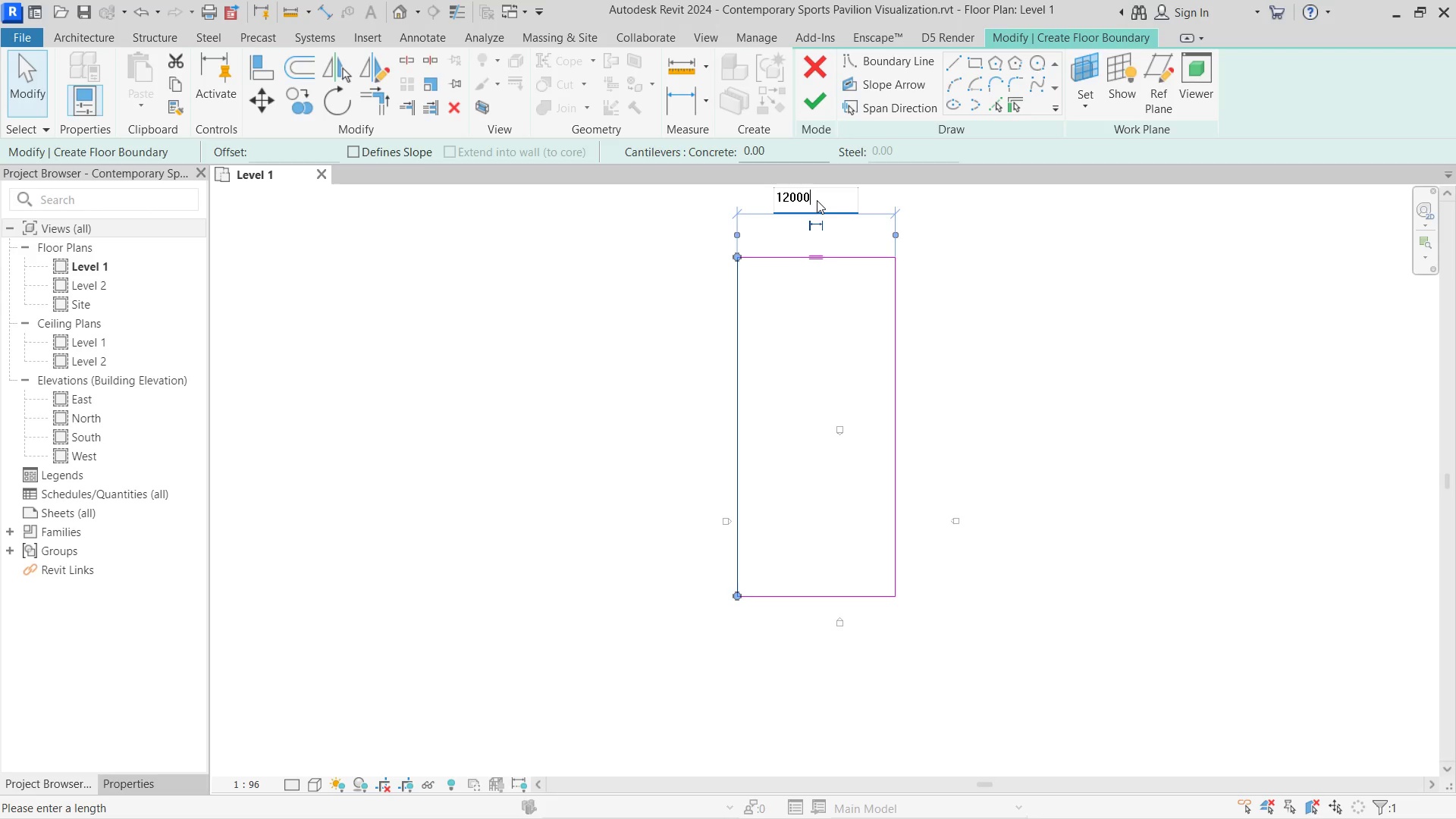 
key(NumpadEnter)
 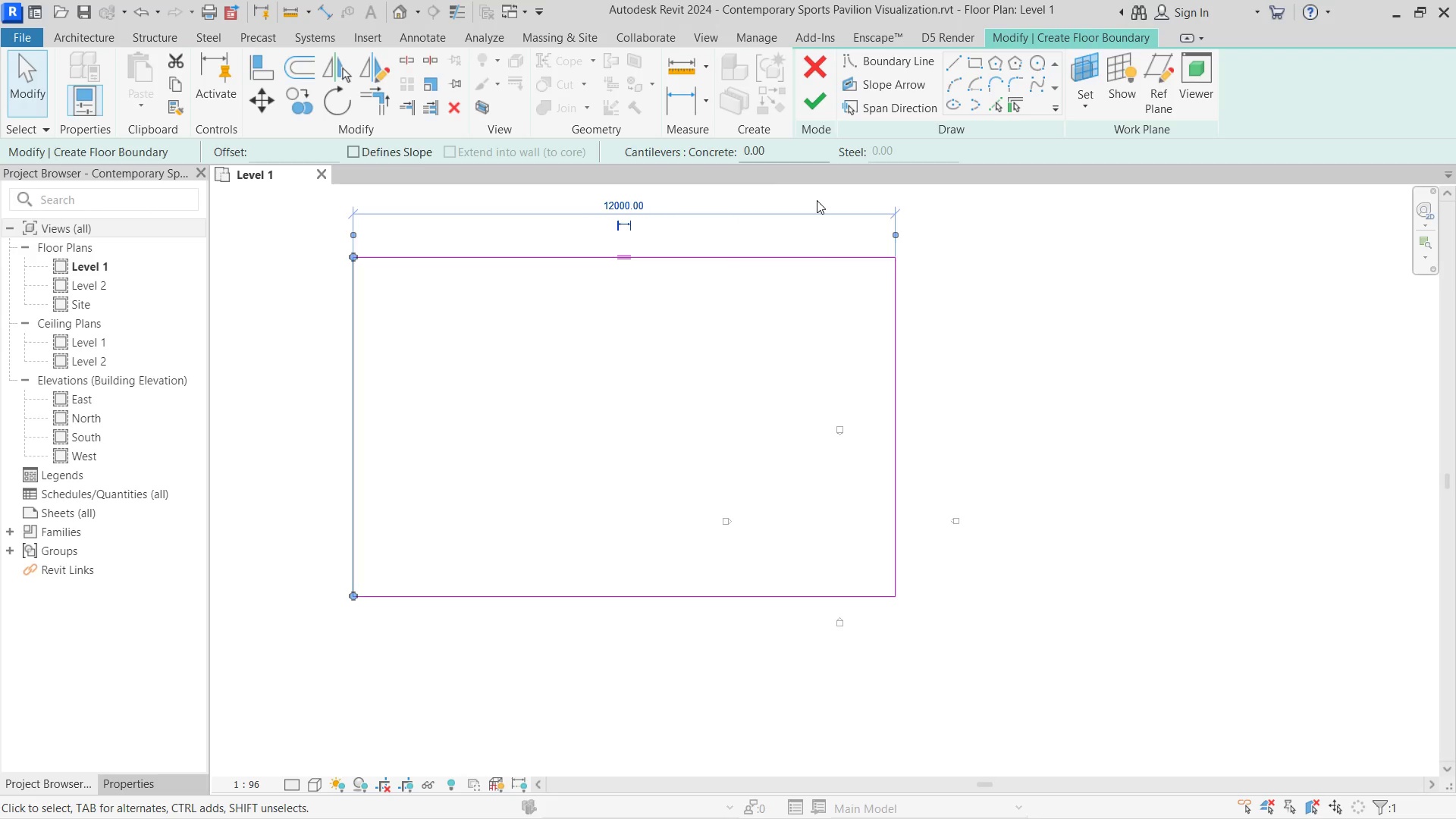 
key(Escape)
 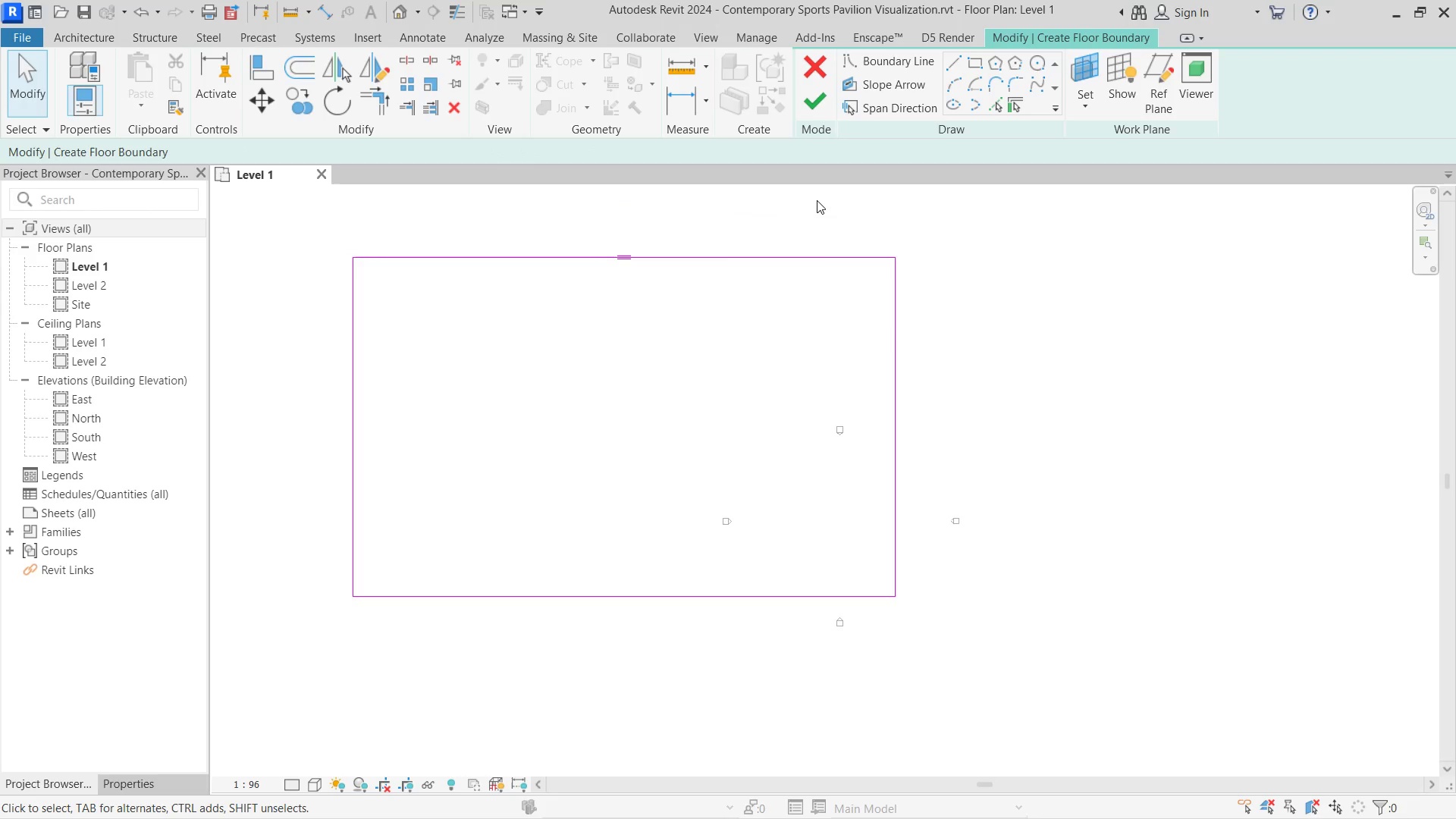 
key(Escape)
 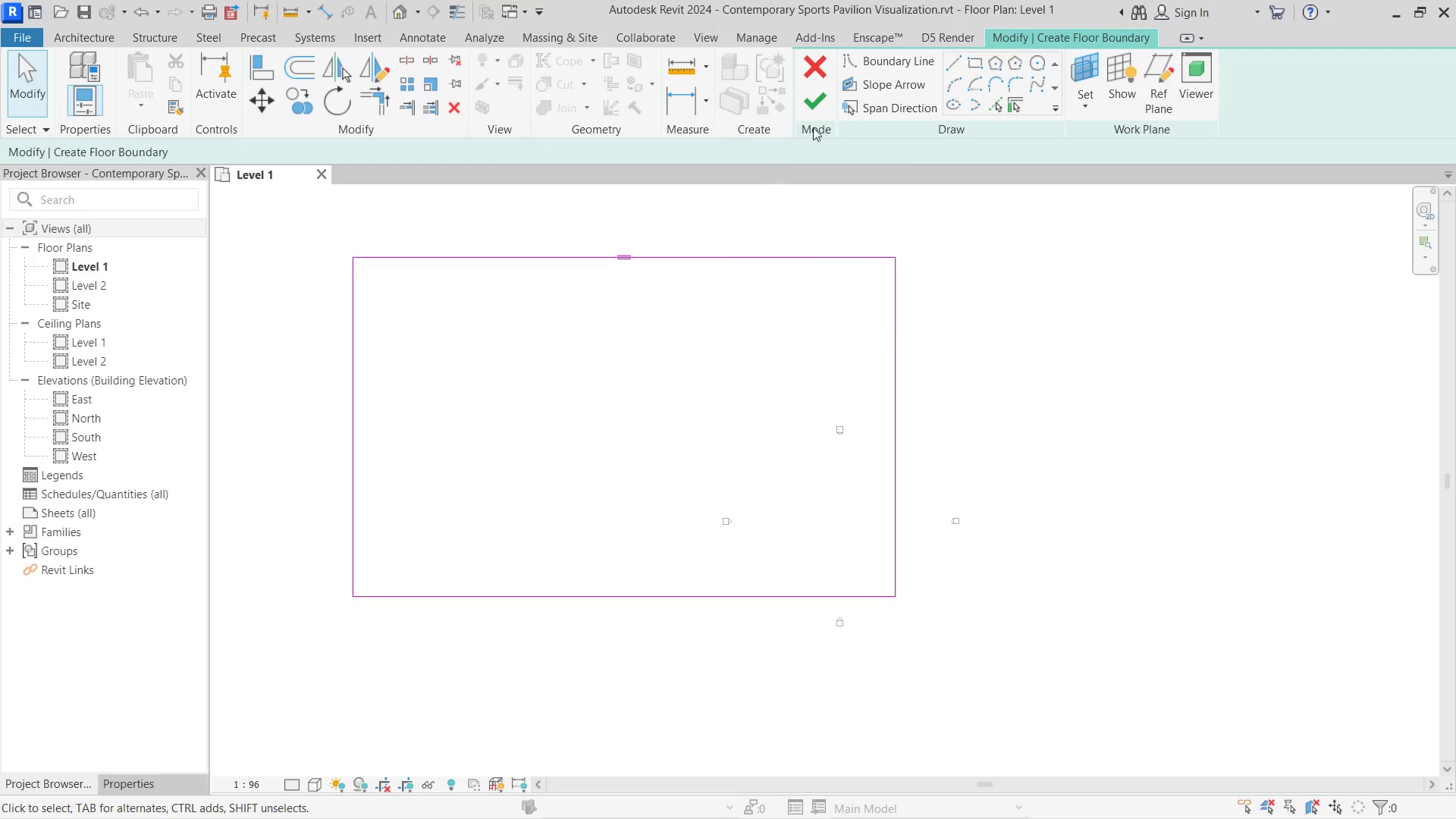 
left_click([827, 109])
 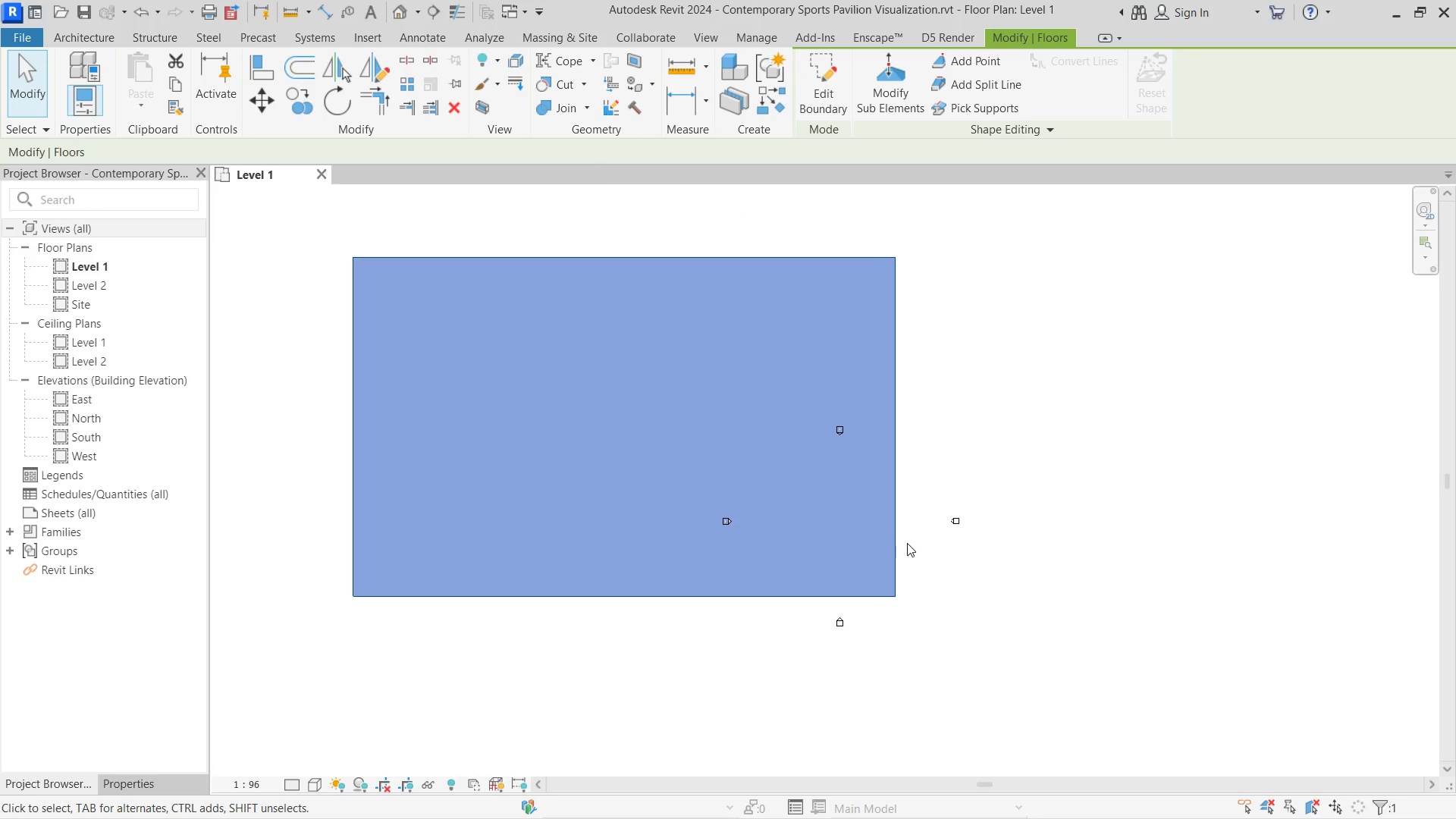 
left_click_drag(start_coordinate=[899, 533], to_coordinate=[1115, 617])
 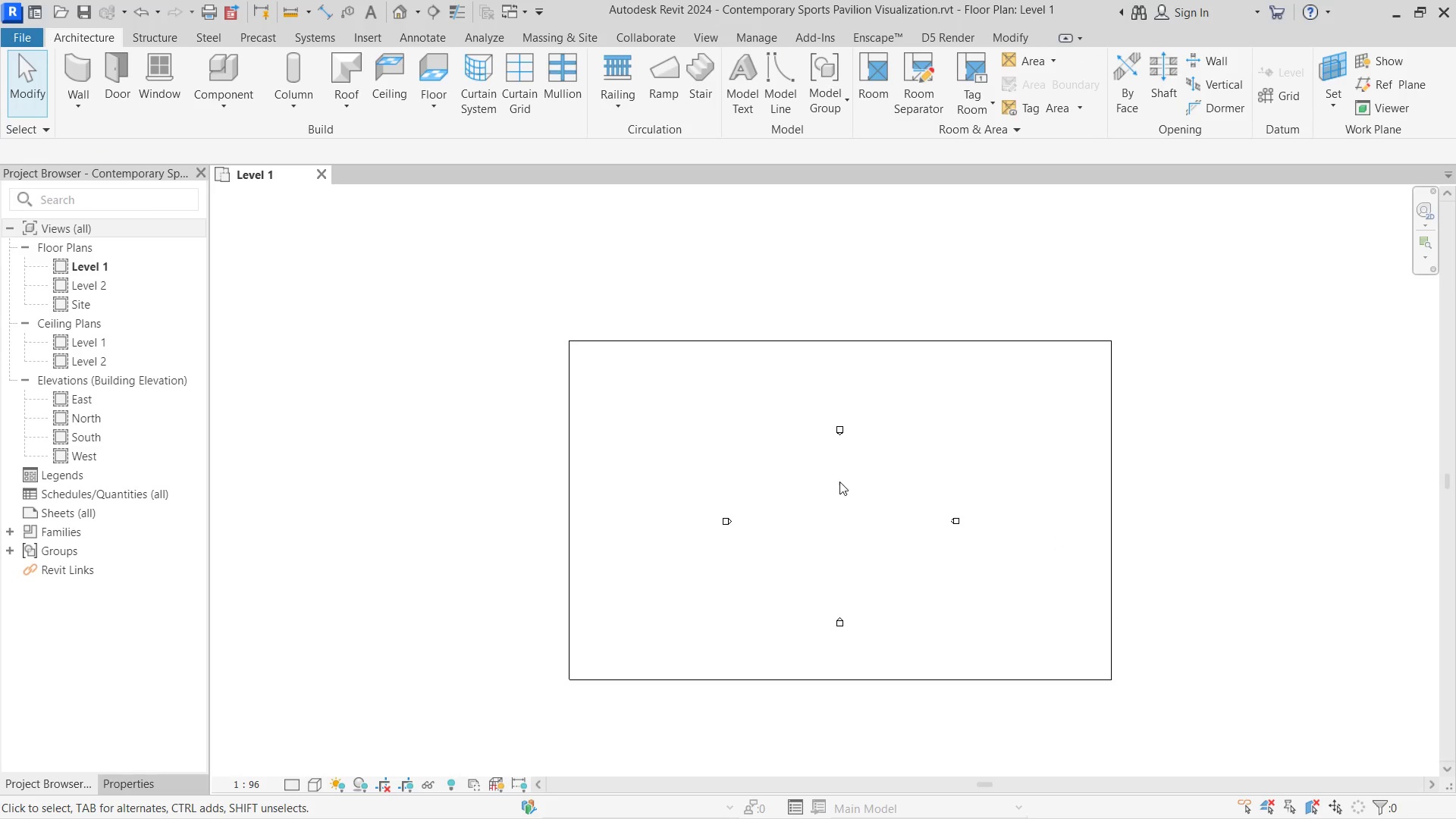 
left_click_drag(start_coordinate=[886, 459], to_coordinate=[827, 410])
 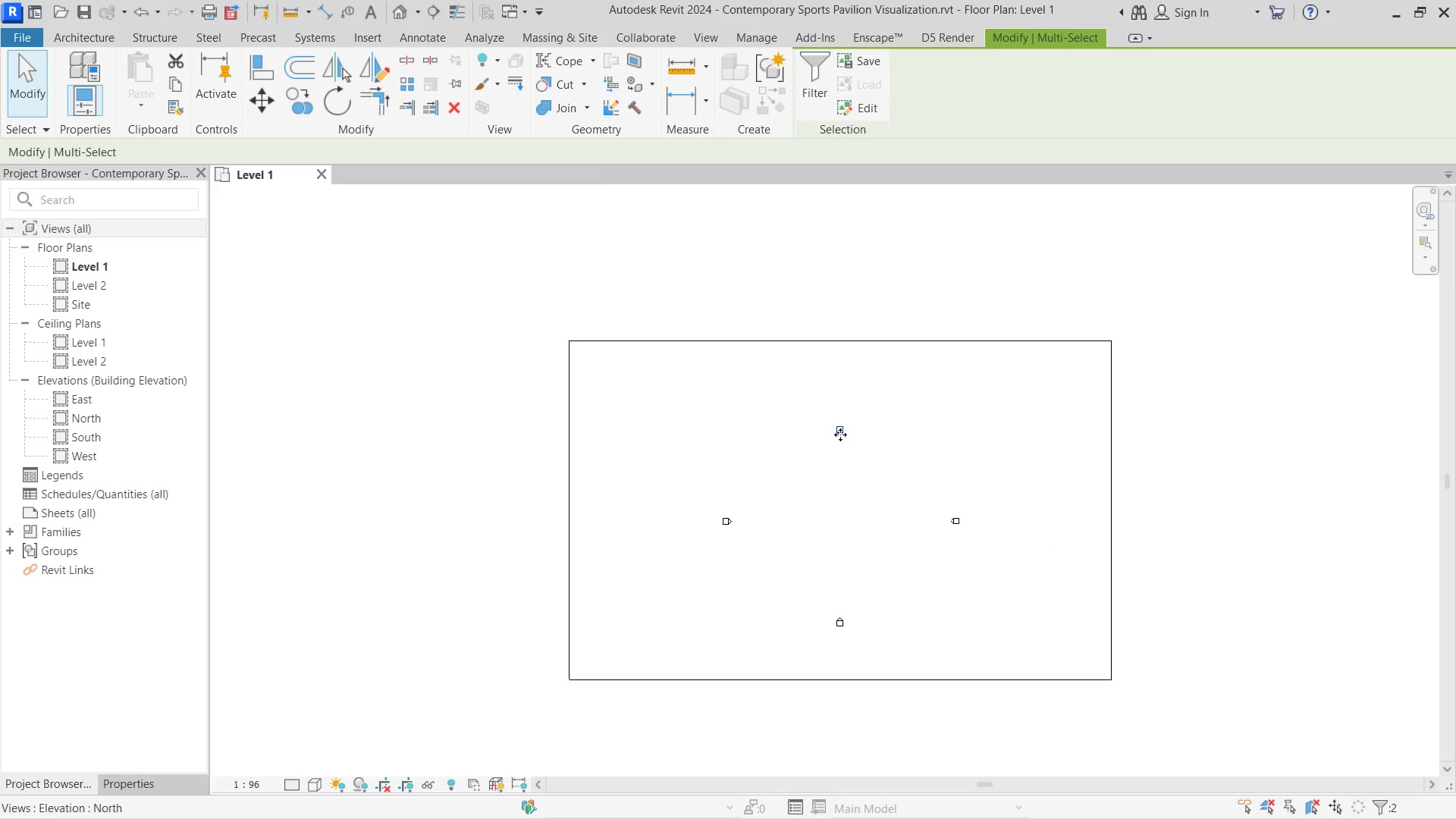 
left_click_drag(start_coordinate=[840, 432], to_coordinate=[841, 296])
 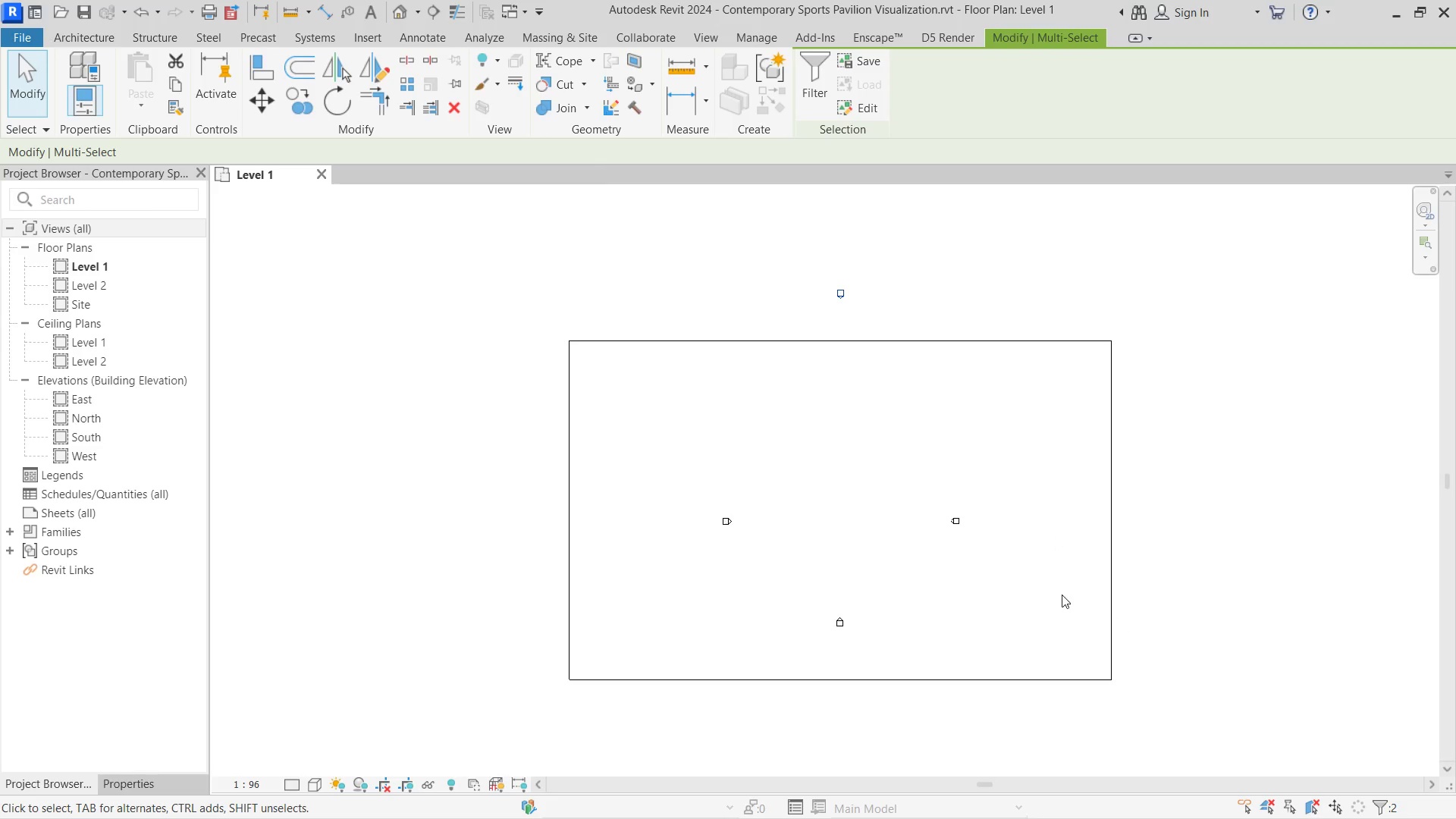 
left_click_drag(start_coordinate=[1040, 588], to_coordinate=[949, 499])
 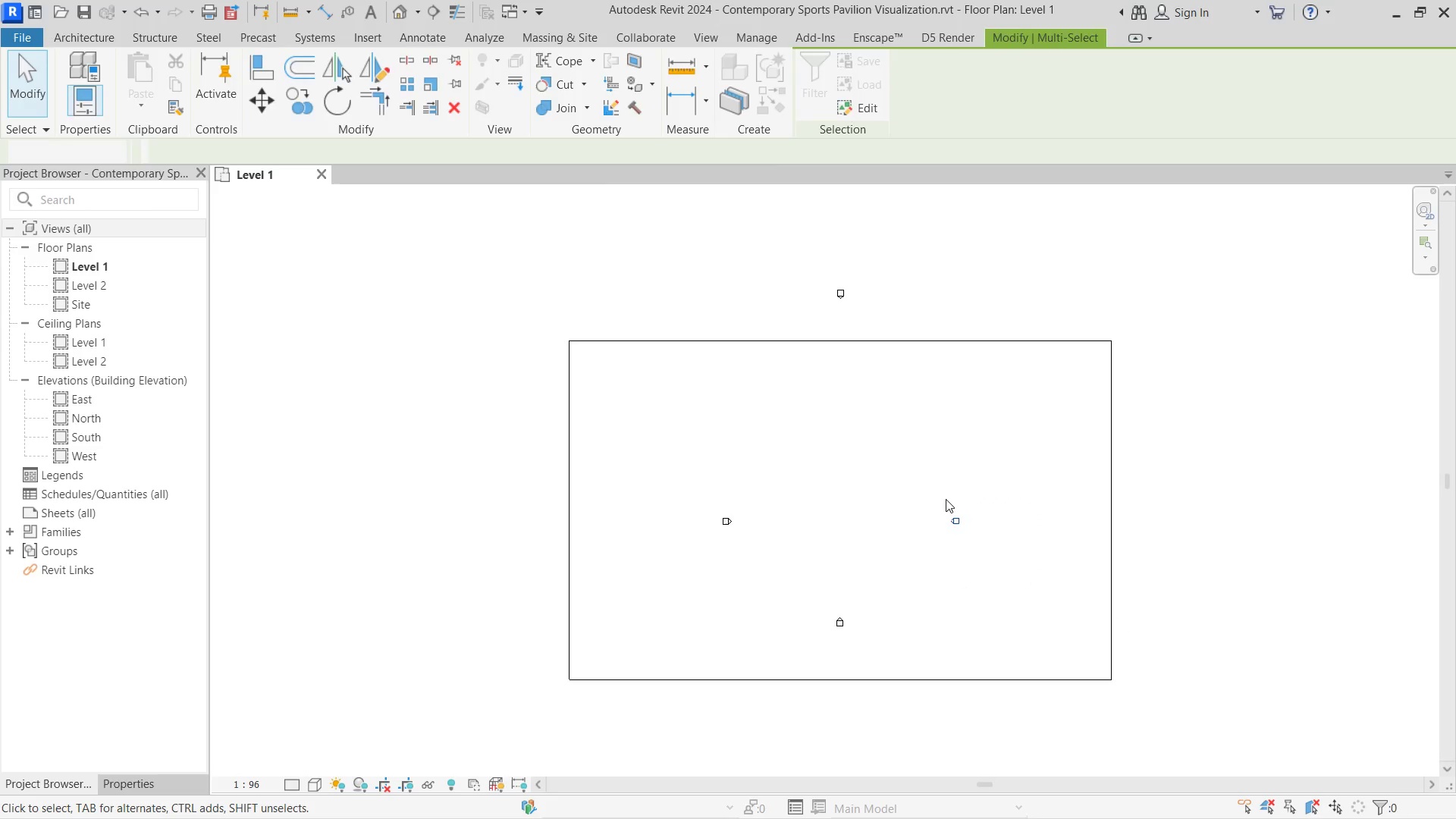 
double_click([944, 496])
 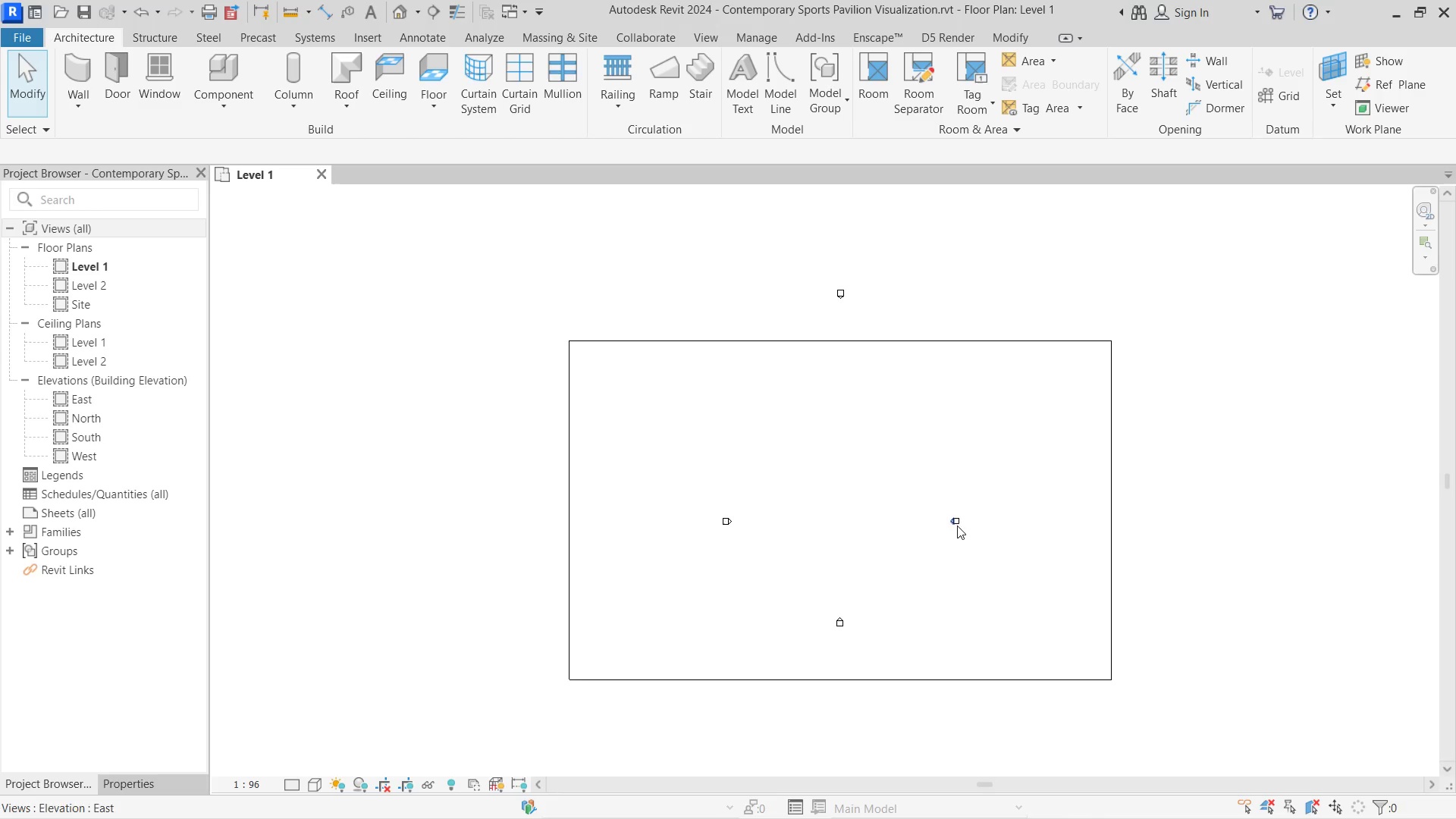 
left_click_drag(start_coordinate=[982, 549], to_coordinate=[900, 450])
 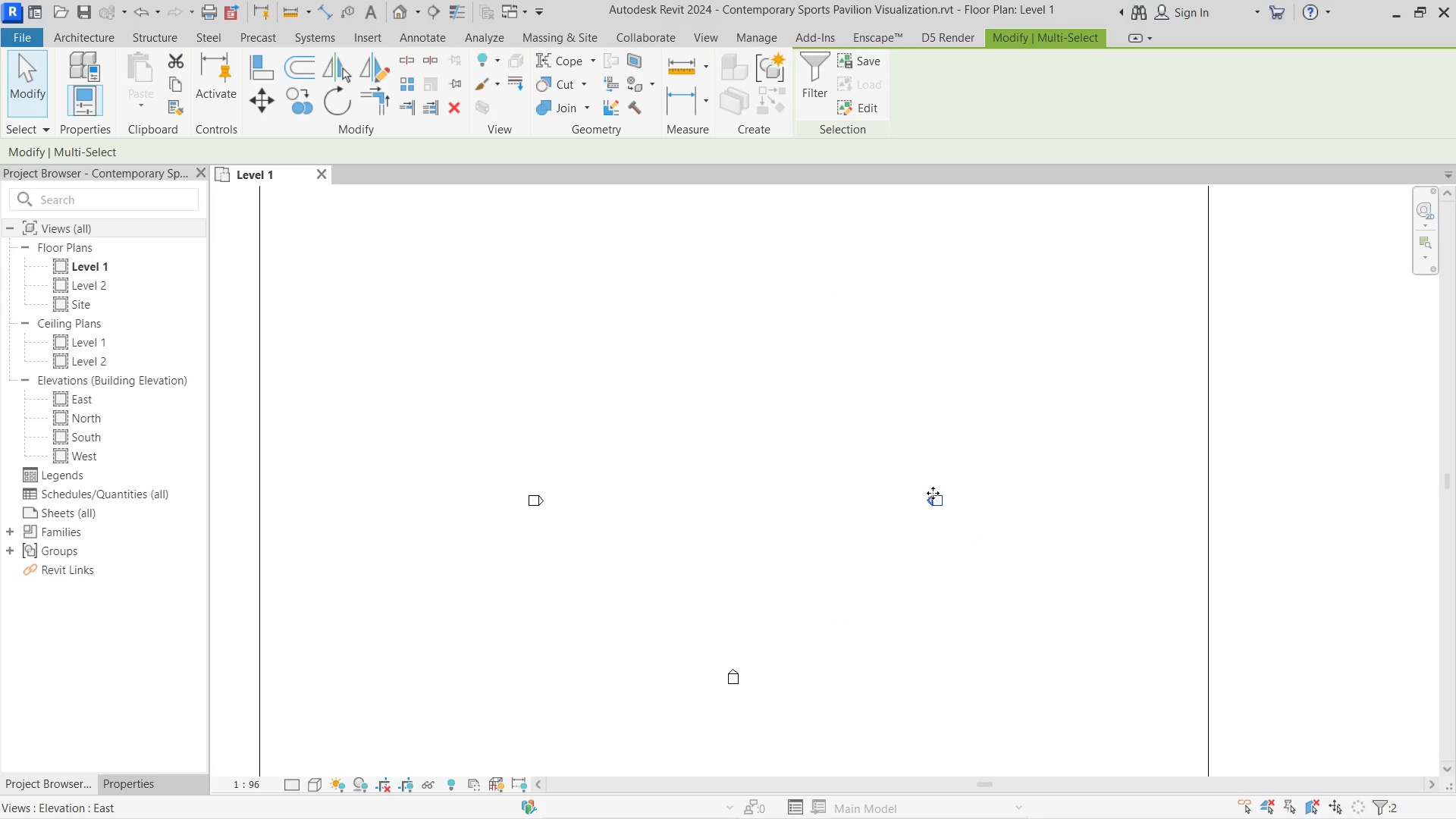 
scroll: coordinate [982, 549], scroll_direction: up, amount: 4.0
 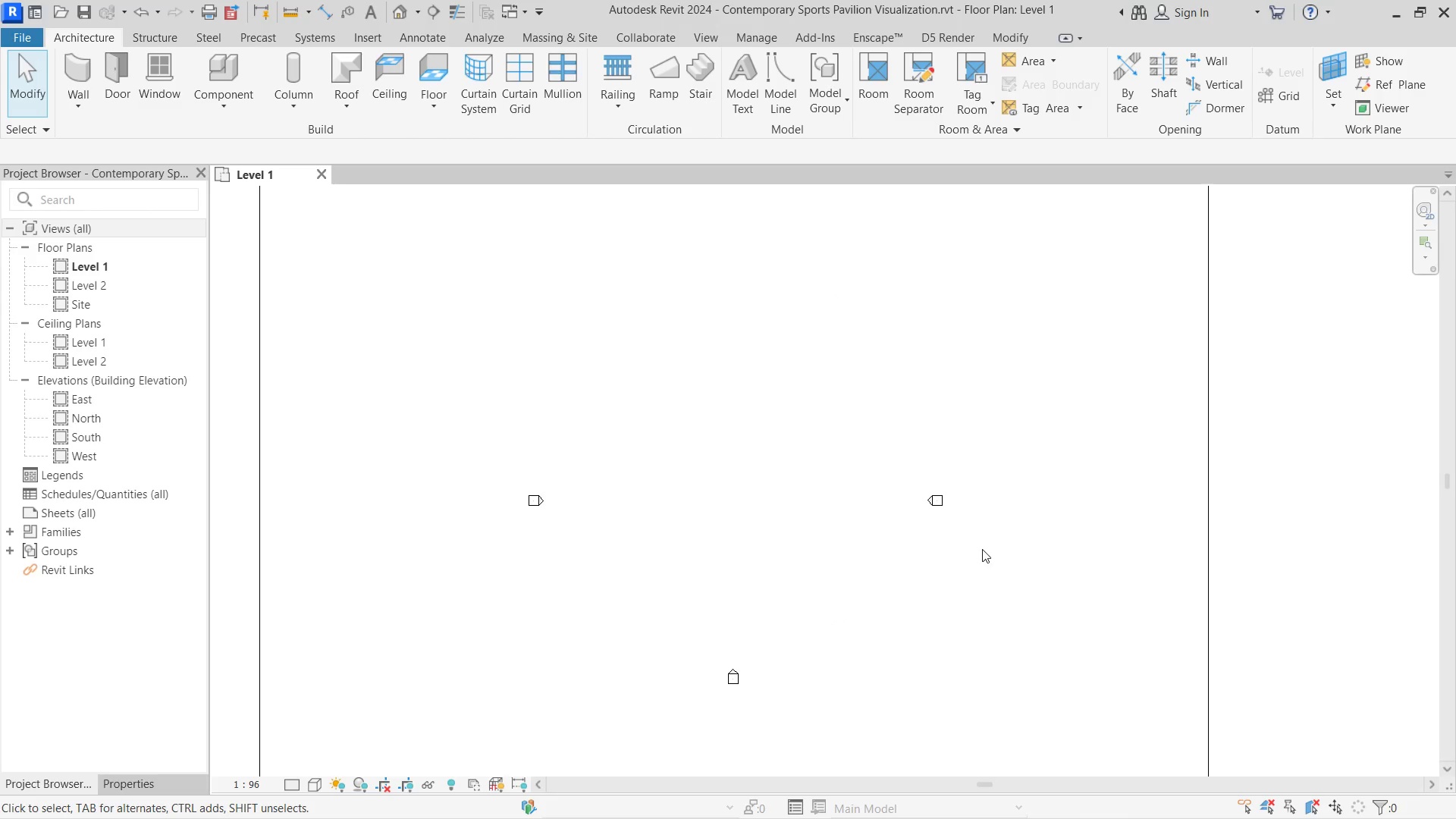 
left_click_drag(start_coordinate=[933, 493], to_coordinate=[1338, 495])
 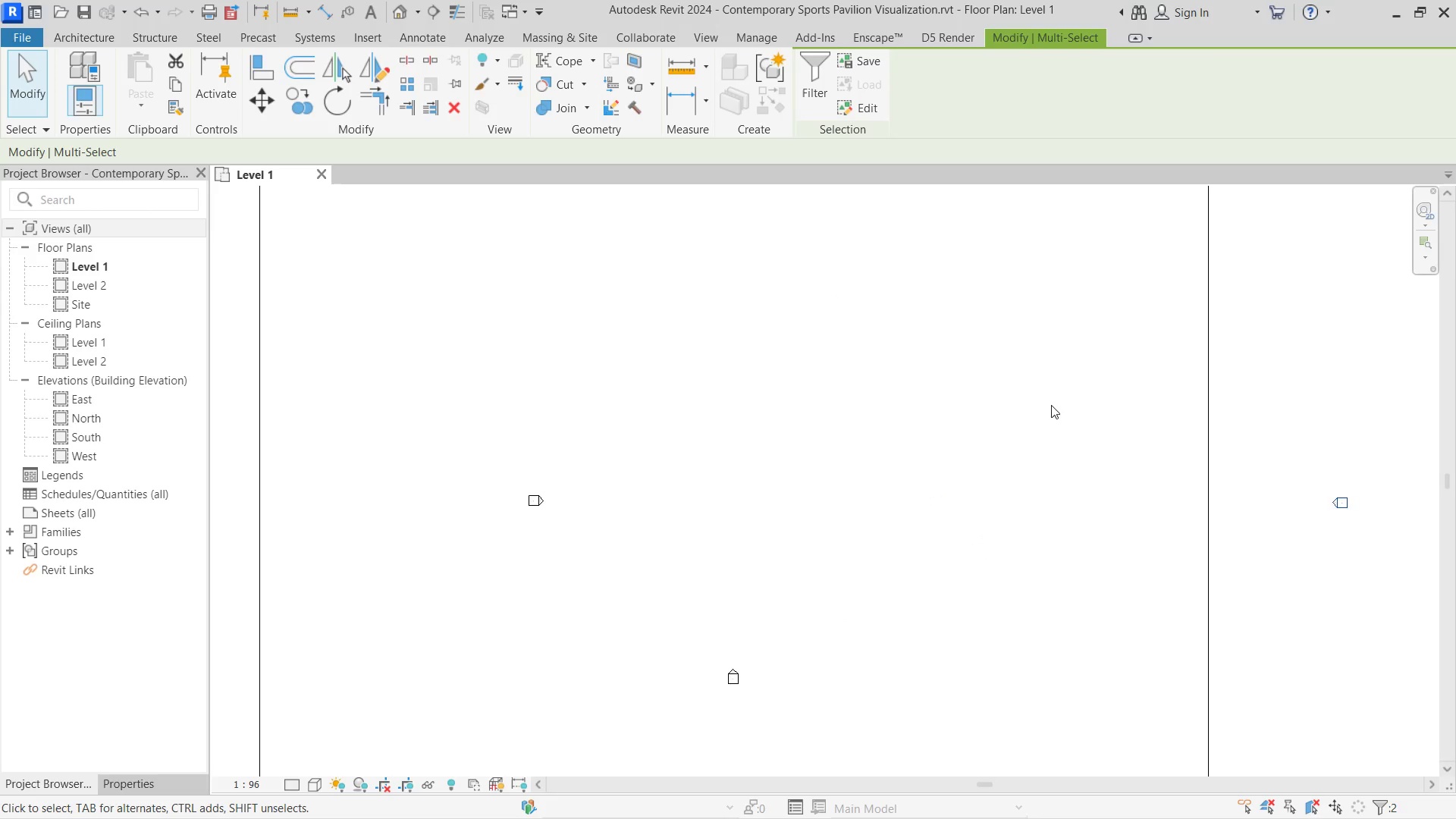 
scroll: coordinate [1051, 405], scroll_direction: down, amount: 3.0
 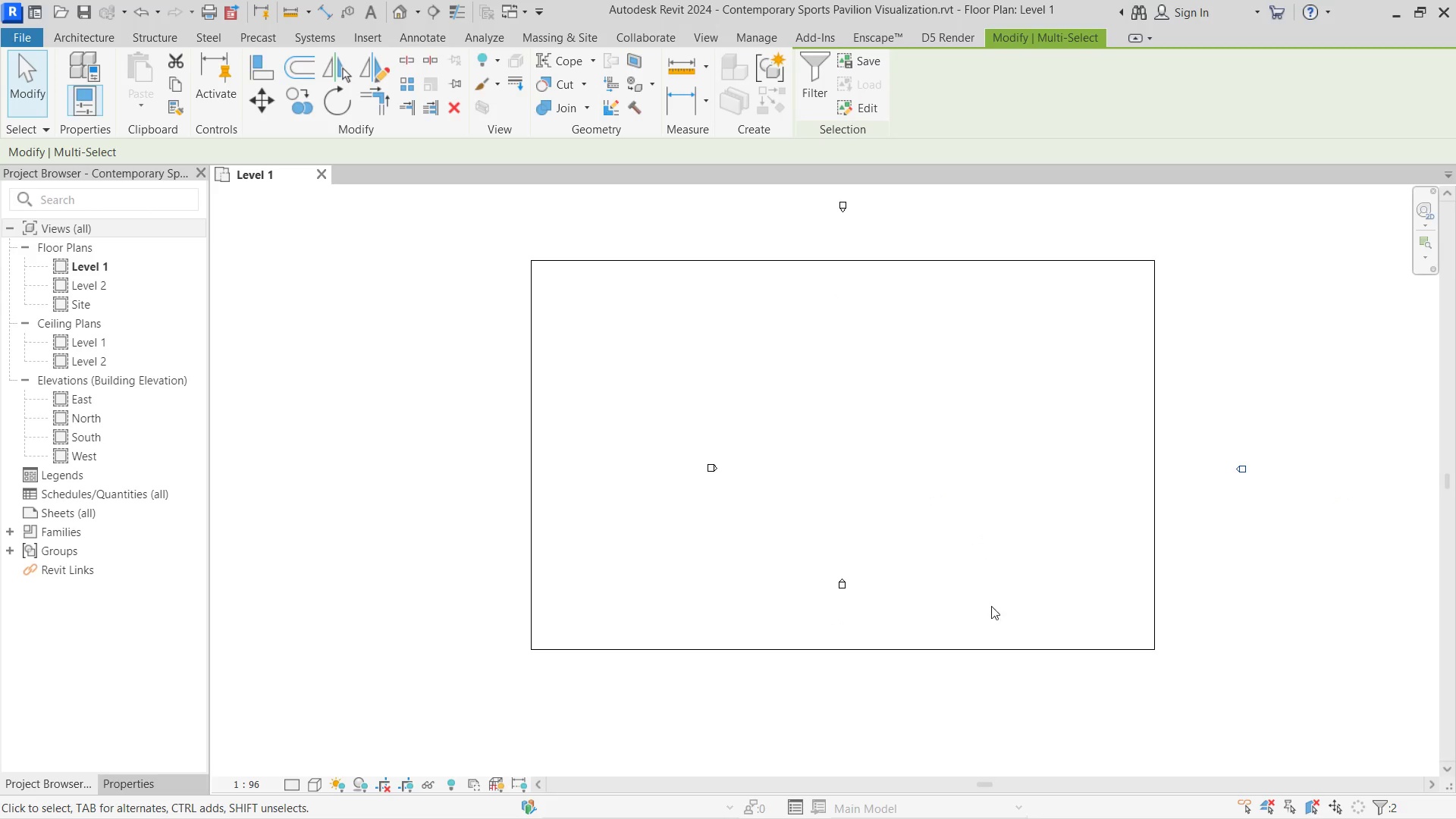 
left_click_drag(start_coordinate=[972, 620], to_coordinate=[782, 548])
 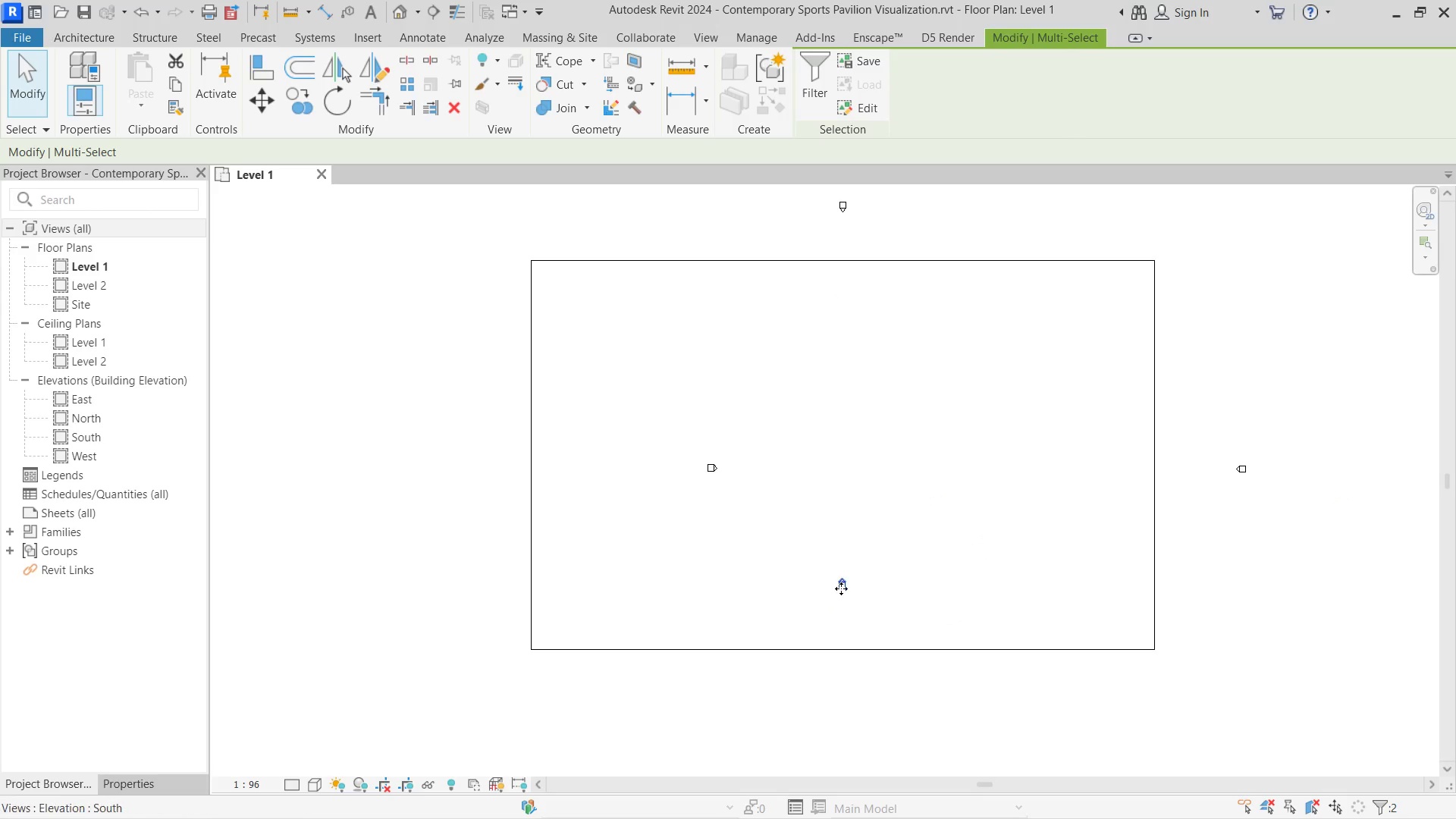 
left_click_drag(start_coordinate=[841, 588], to_coordinate=[846, 723])
 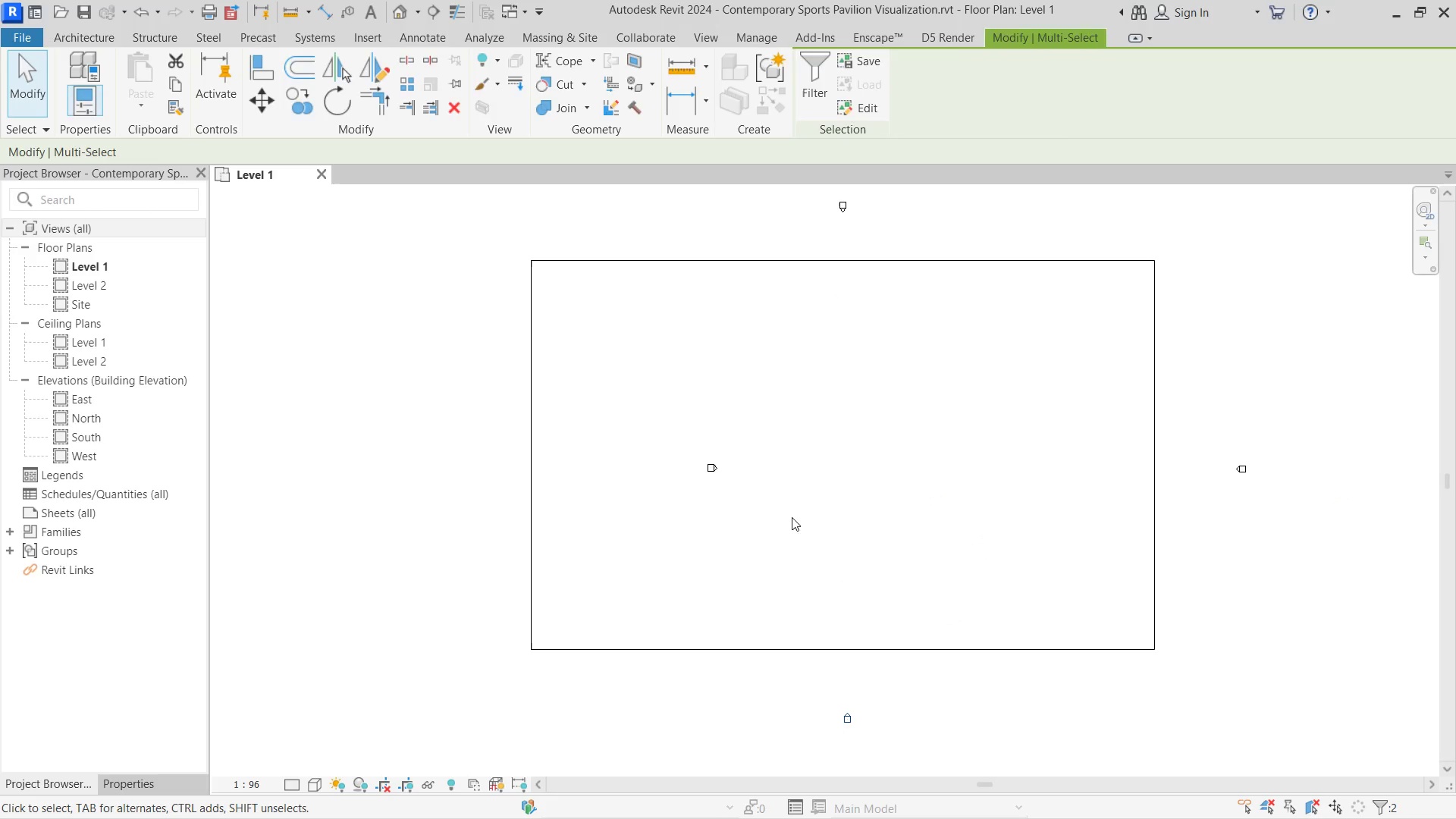 
left_click_drag(start_coordinate=[792, 517], to_coordinate=[676, 418])
 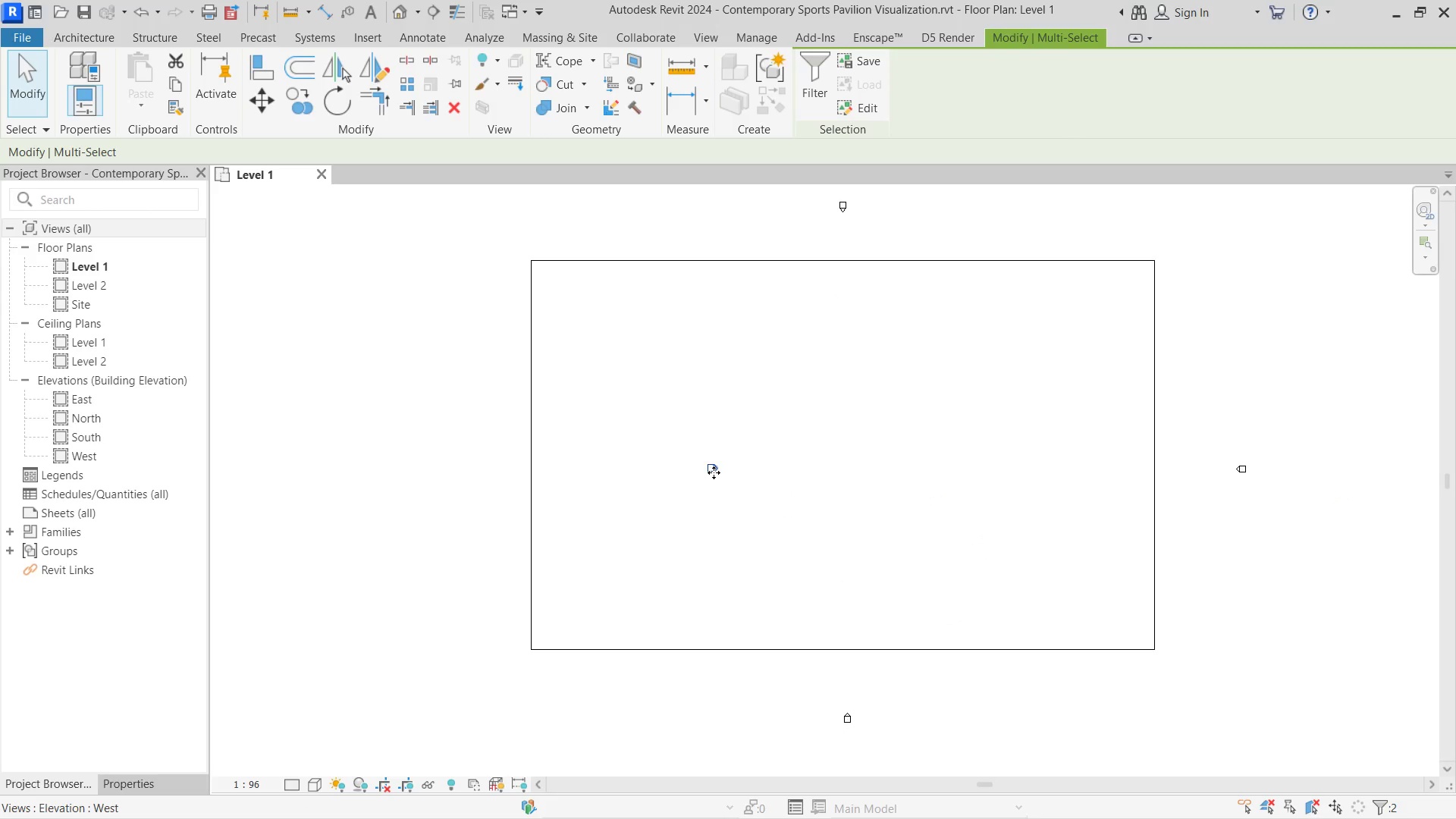 
left_click_drag(start_coordinate=[714, 472], to_coordinate=[476, 466])
 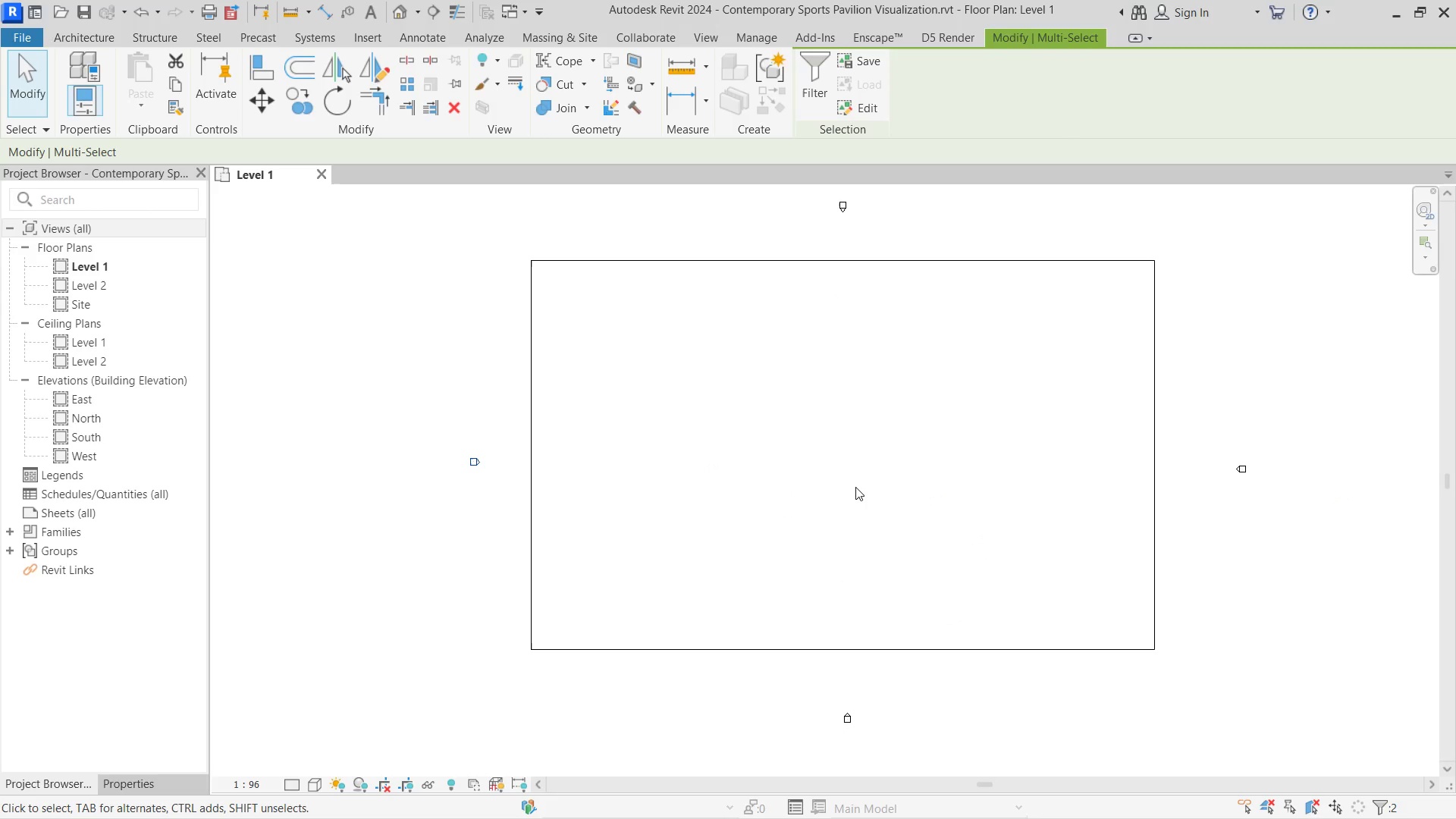 
scroll: coordinate [830, 455], scroll_direction: down, amount: 2.0
 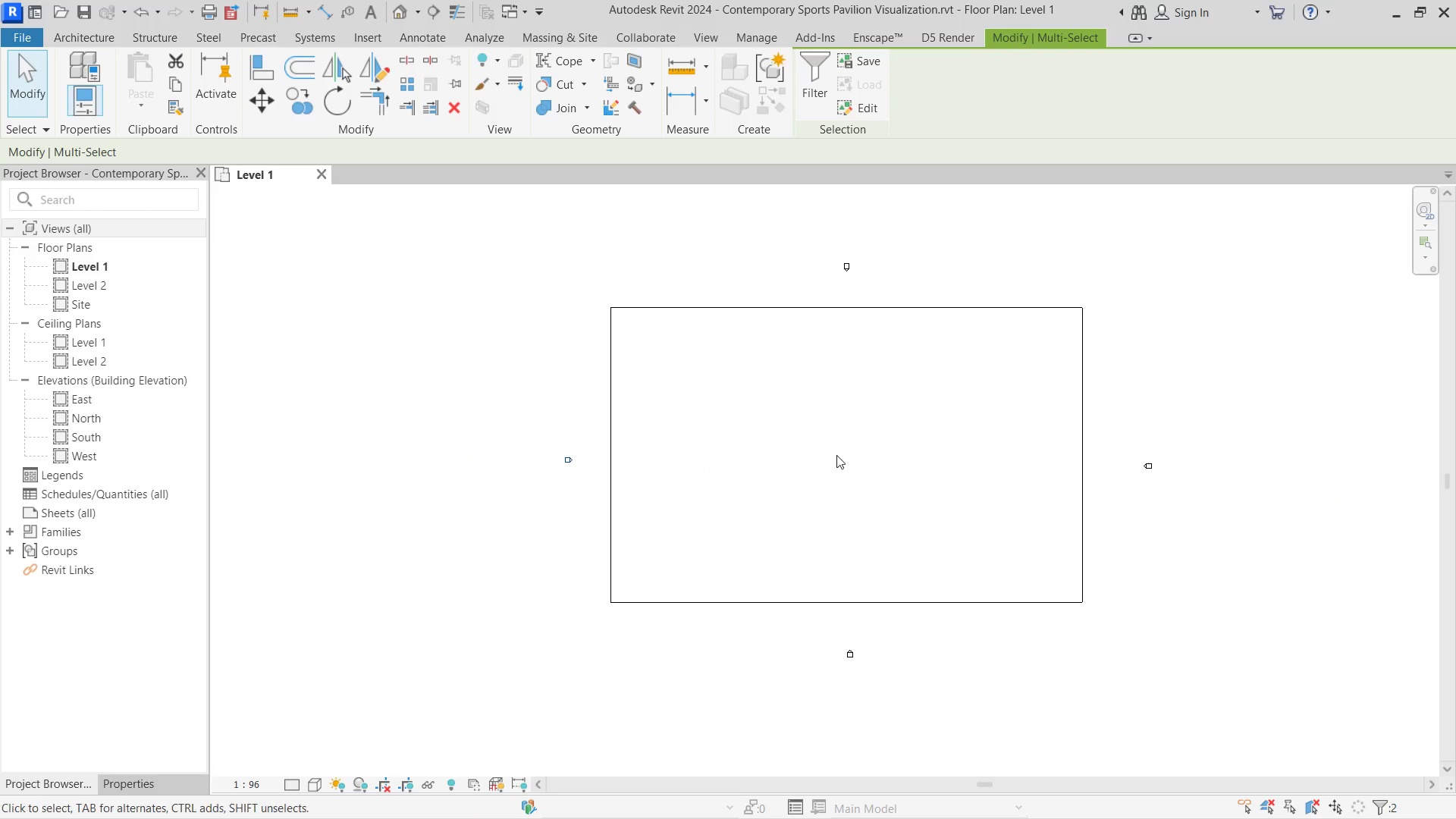 
type(wa)
 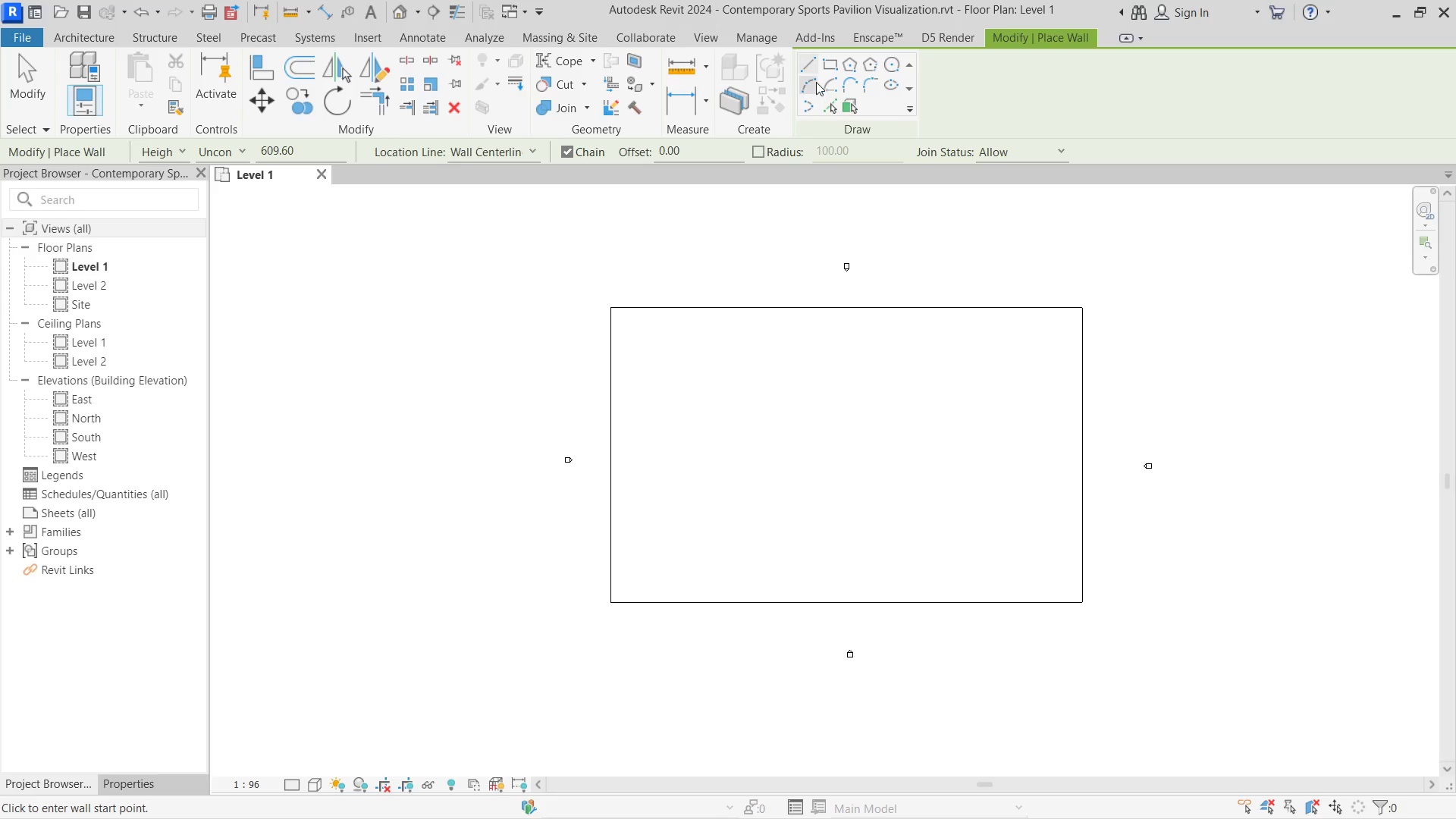 
left_click([831, 111])
 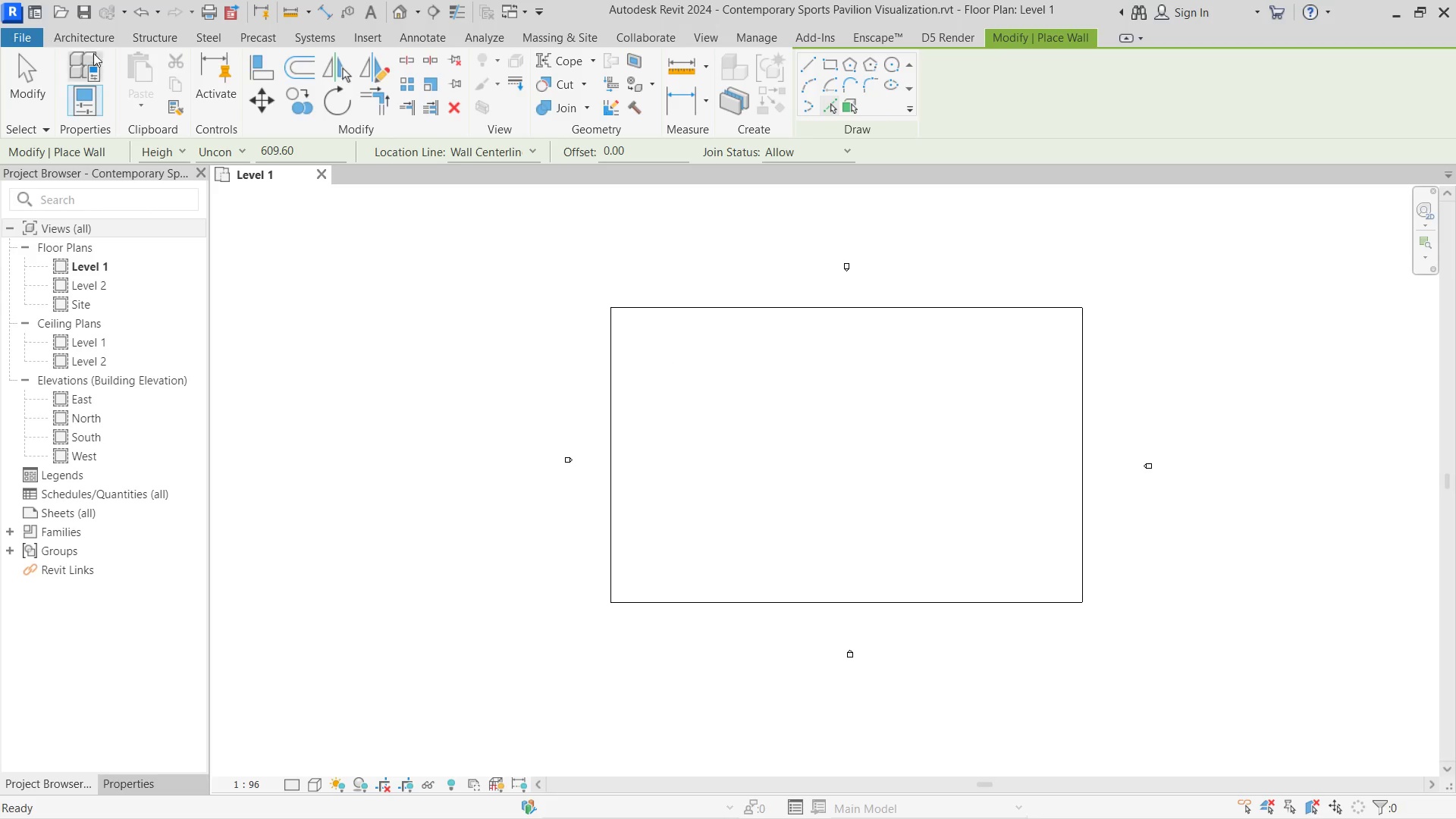 
left_click([91, 44])
 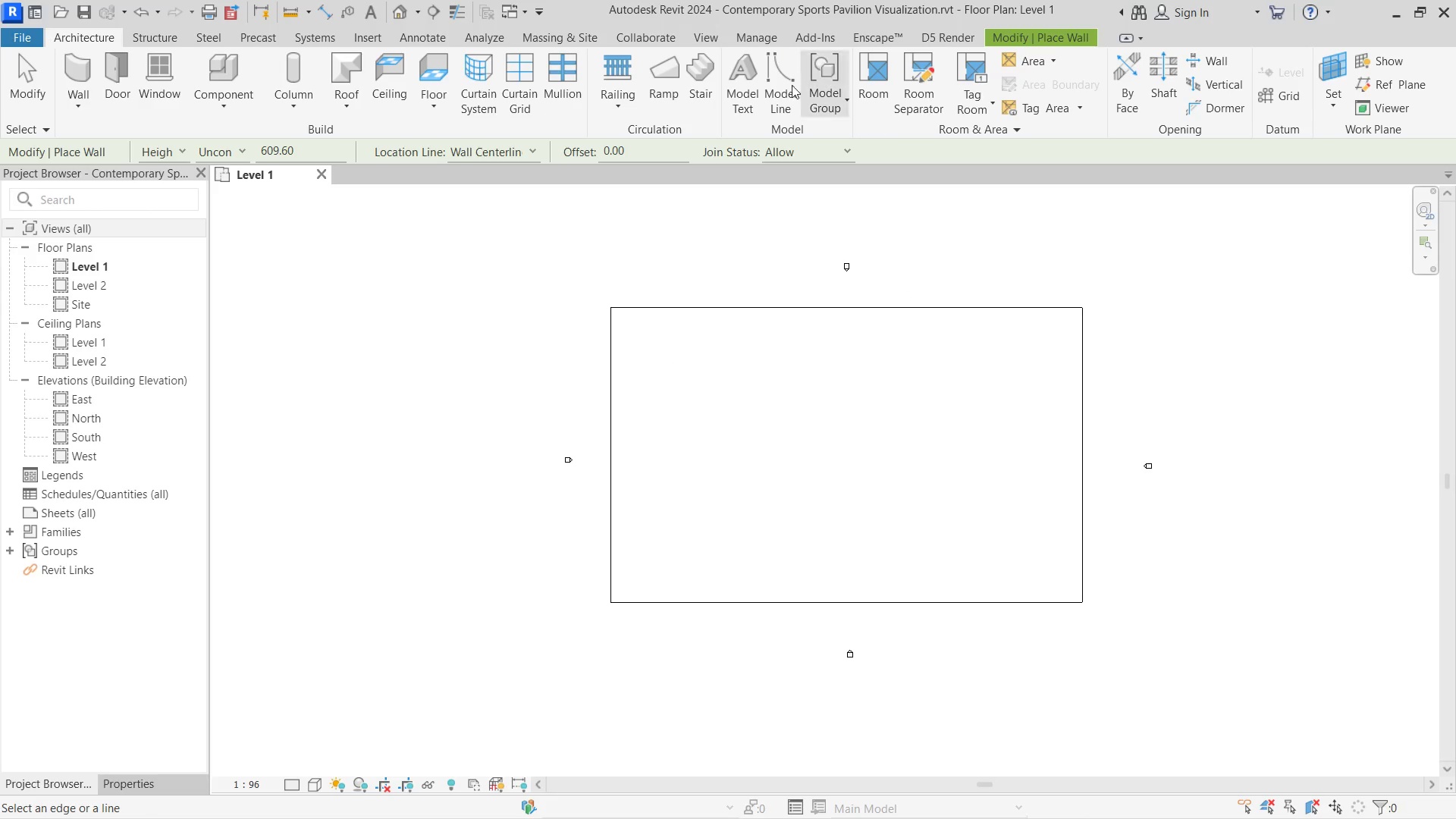 
type(wa)
 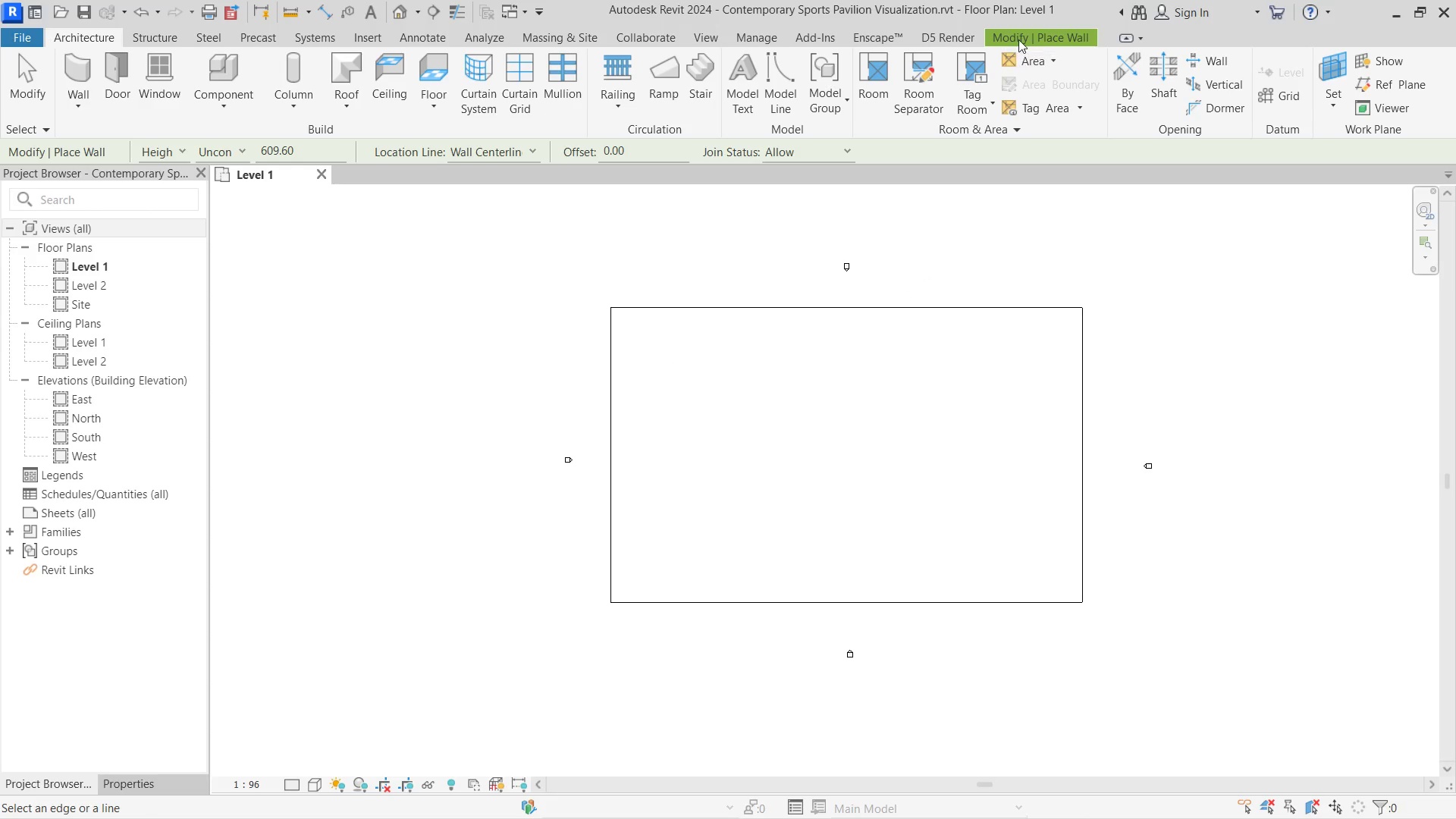 
left_click([1018, 39])
 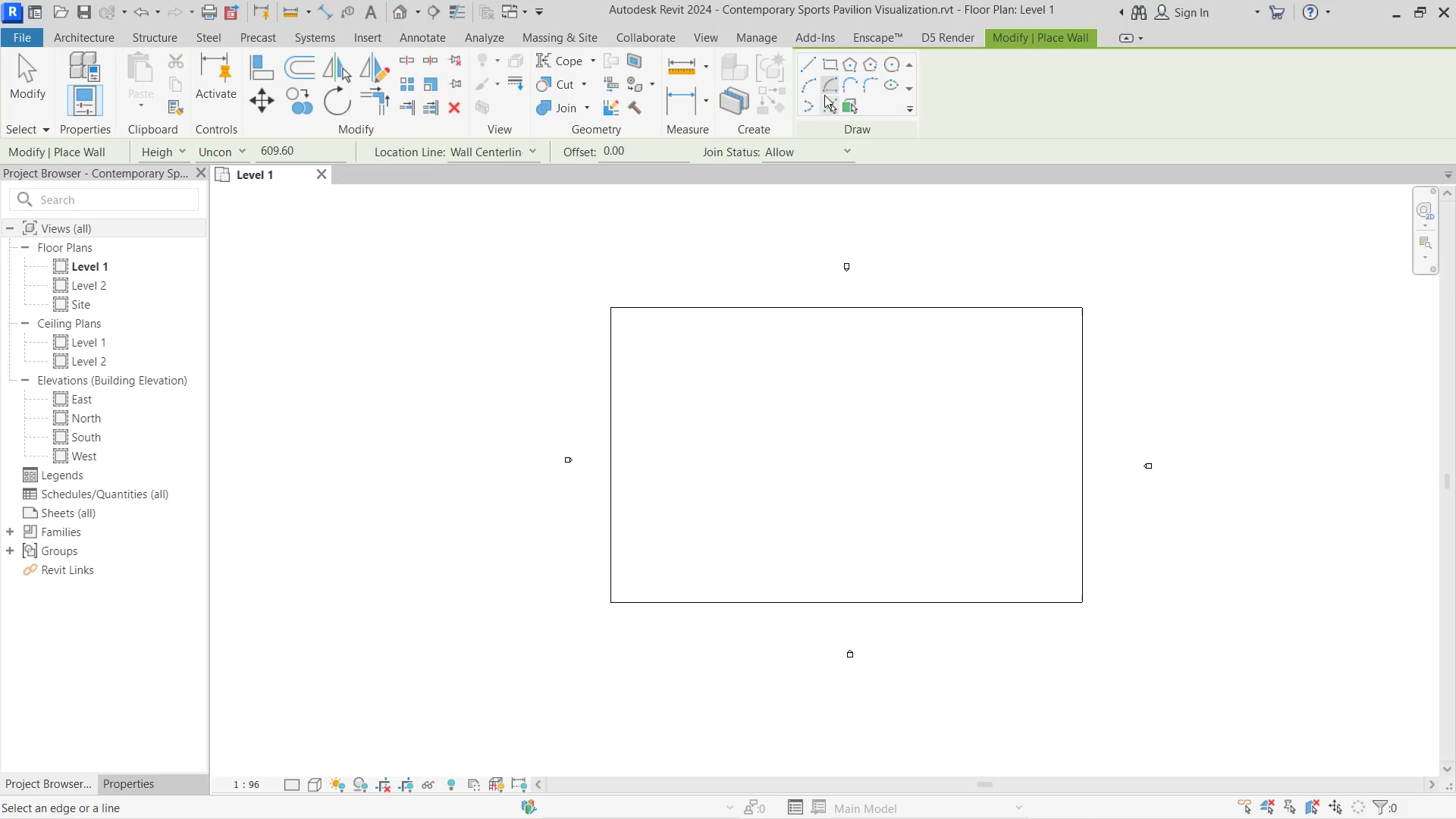 
left_click([833, 105])
 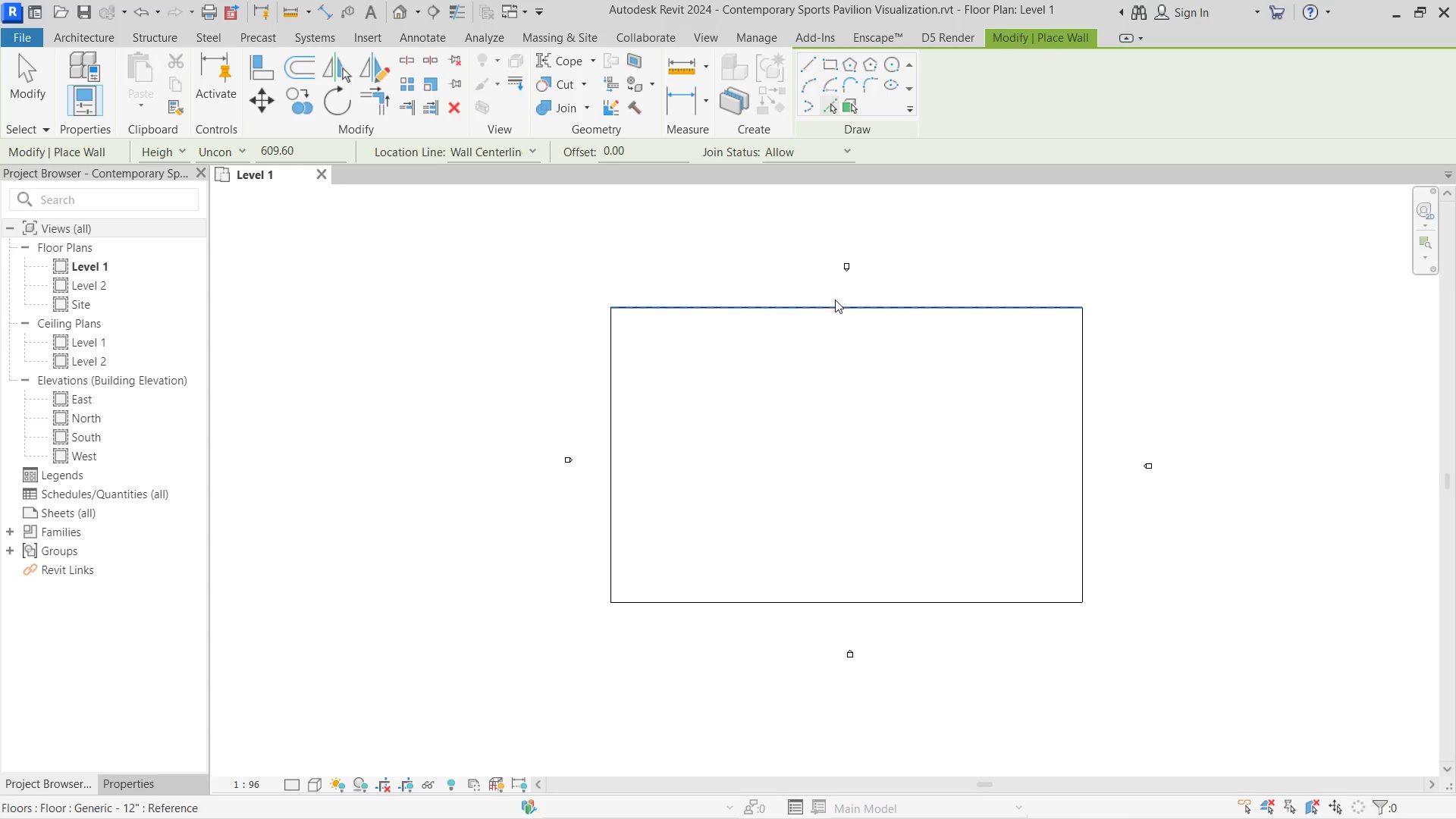 
left_click([835, 303])
 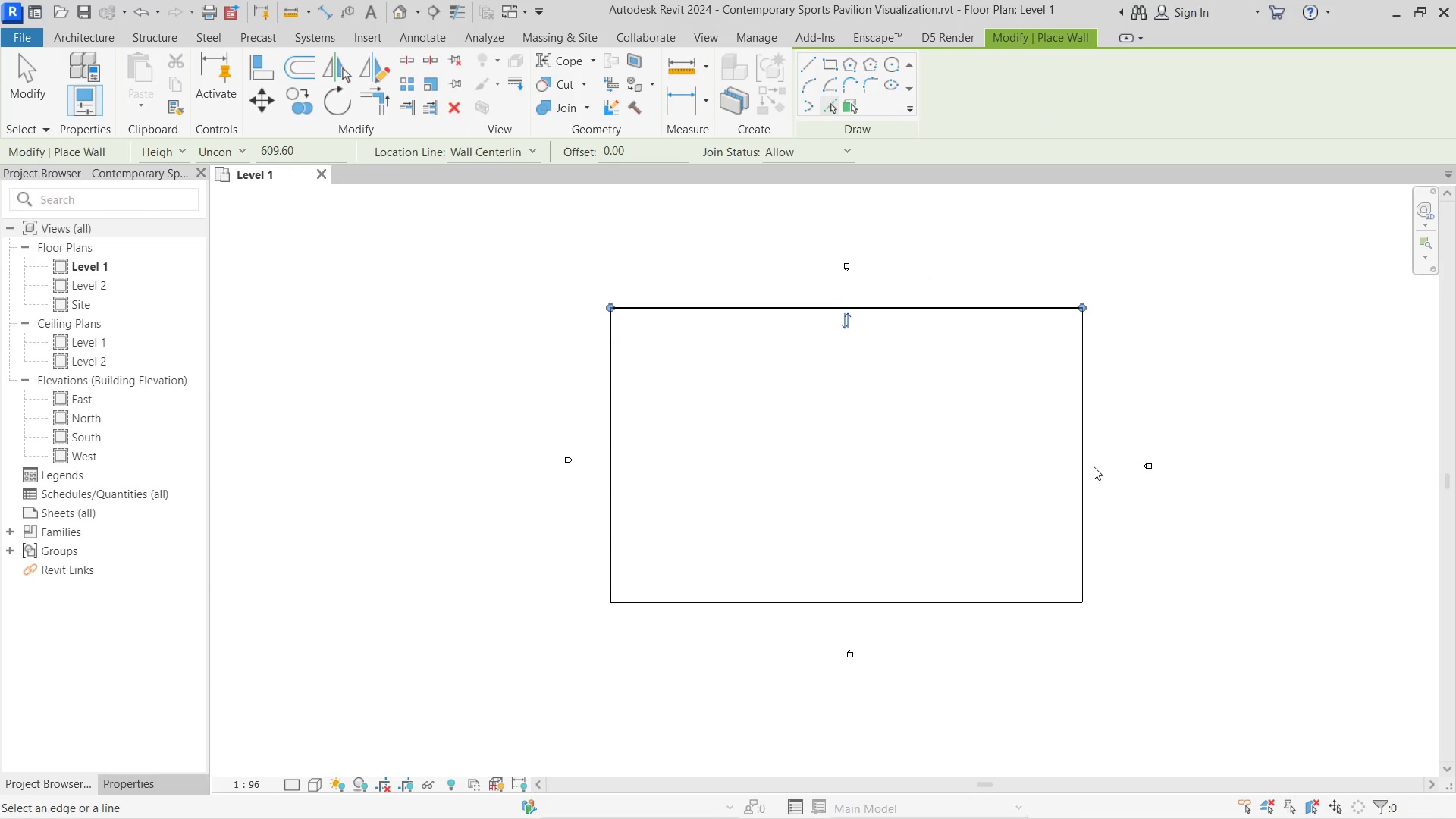 
left_click([1081, 469])
 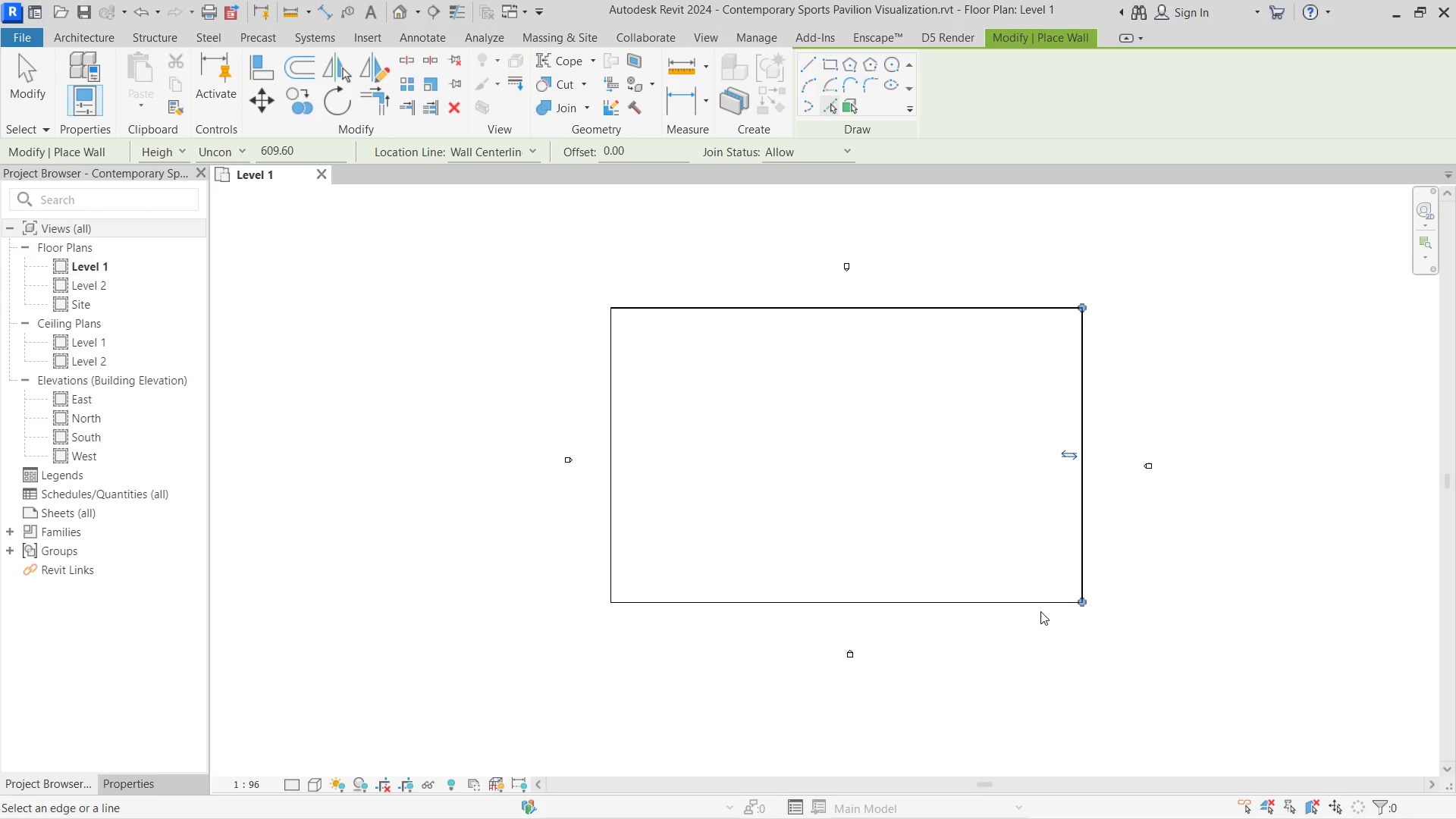 
left_click([1040, 610])
 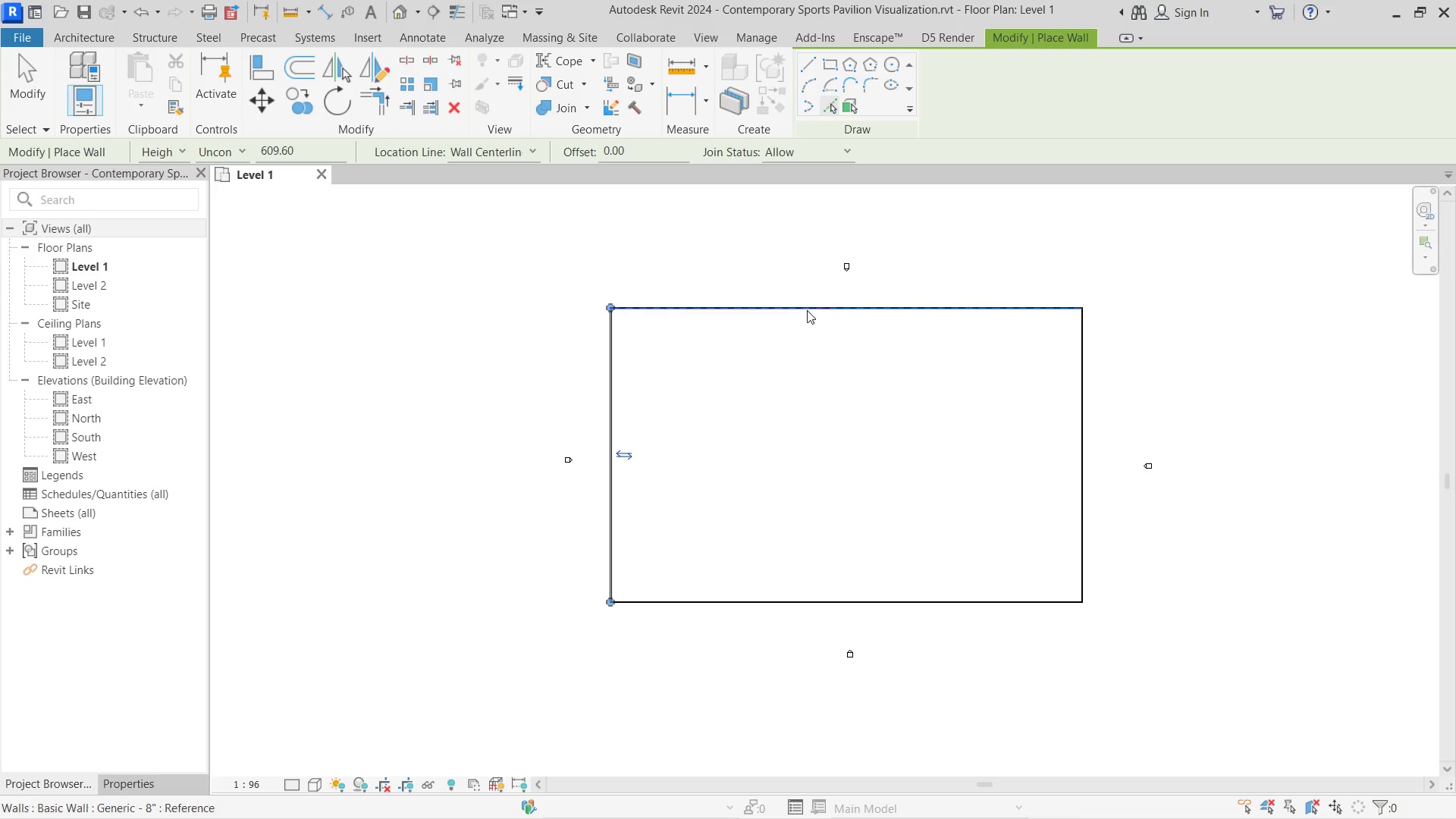 
key(Escape)
 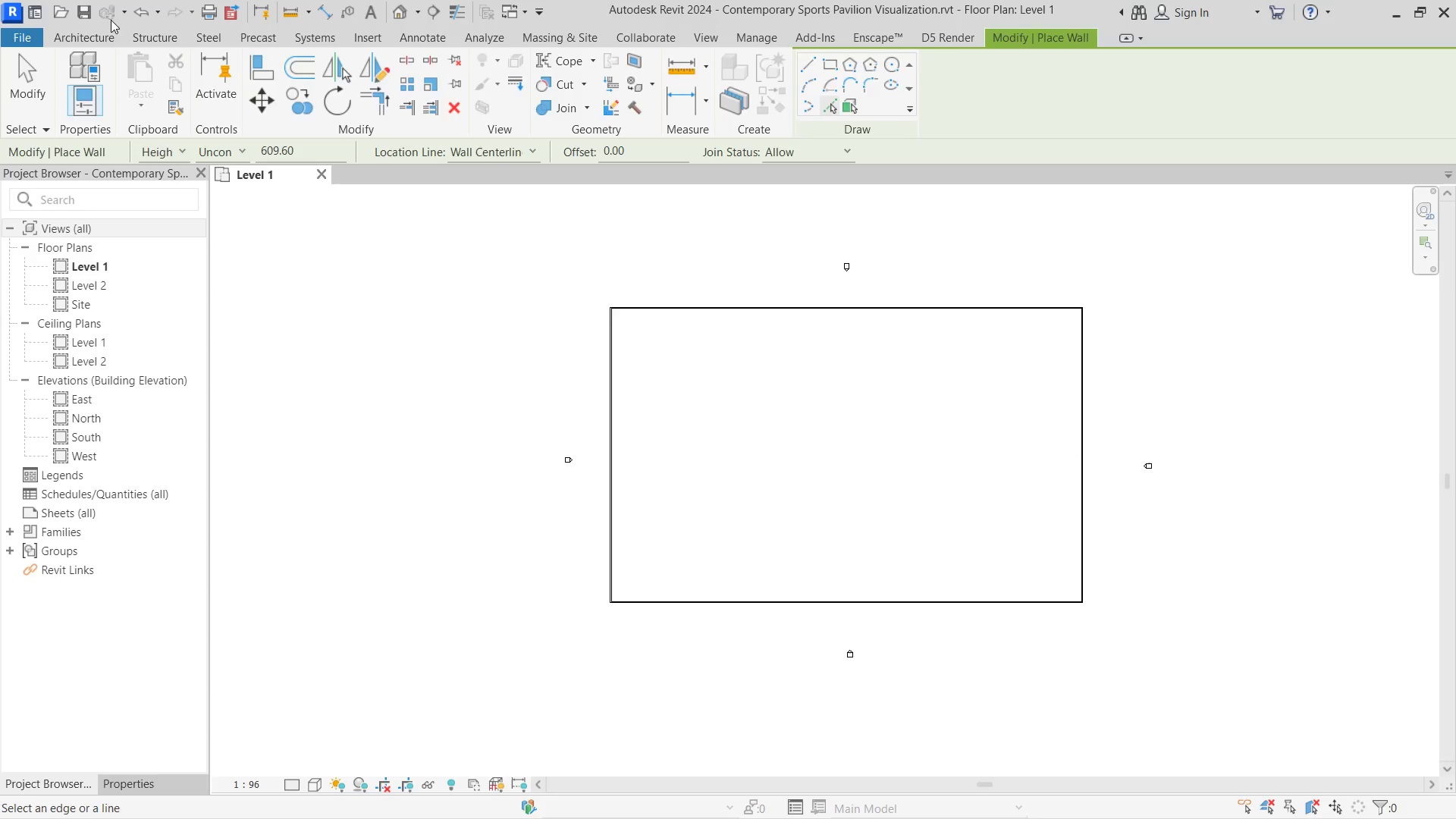 
key(Escape)
 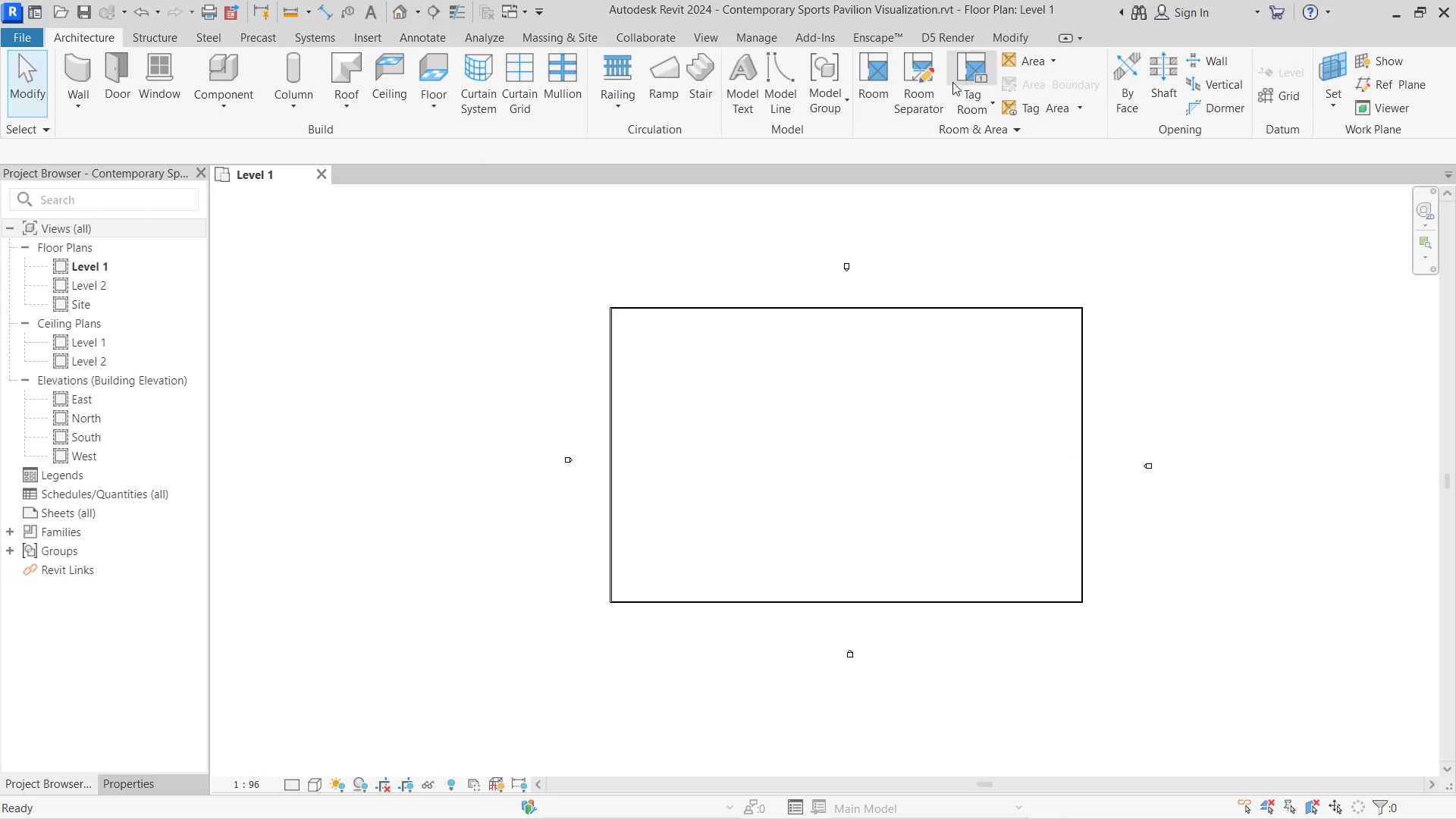 
left_click([880, 85])
 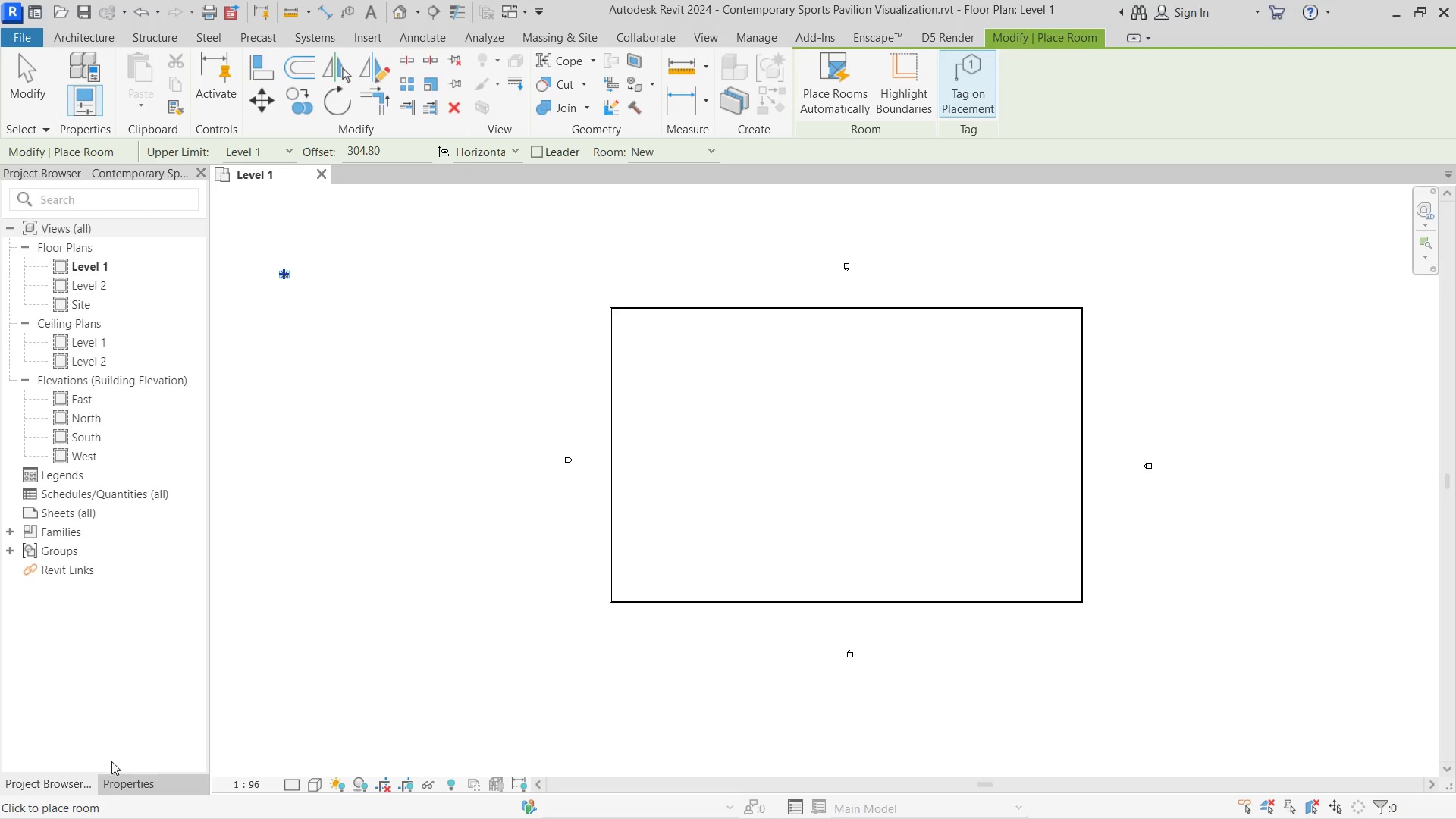 
left_click_drag(start_coordinate=[139, 789], to_coordinate=[147, 785])
 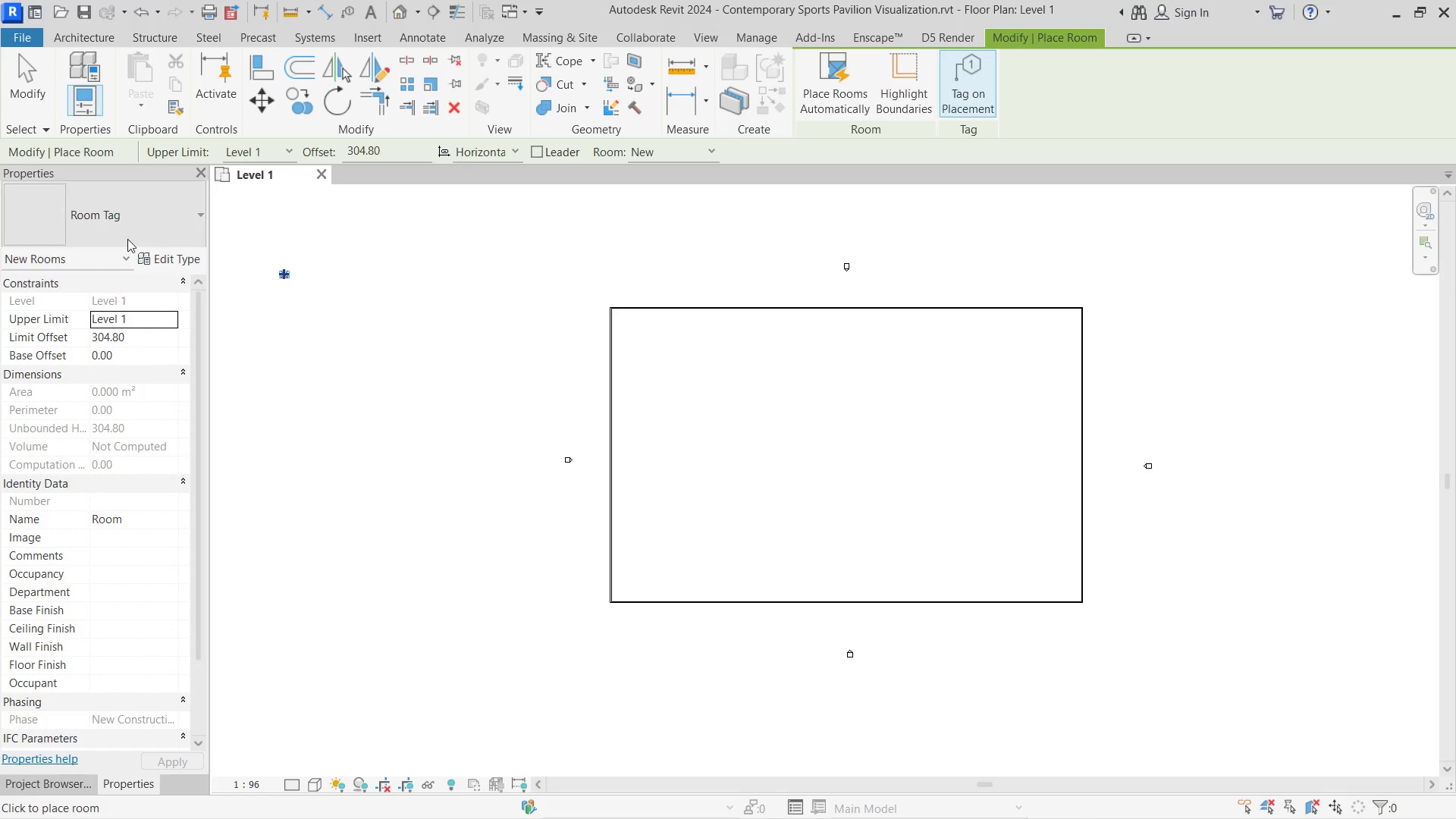 
left_click([131, 216])
 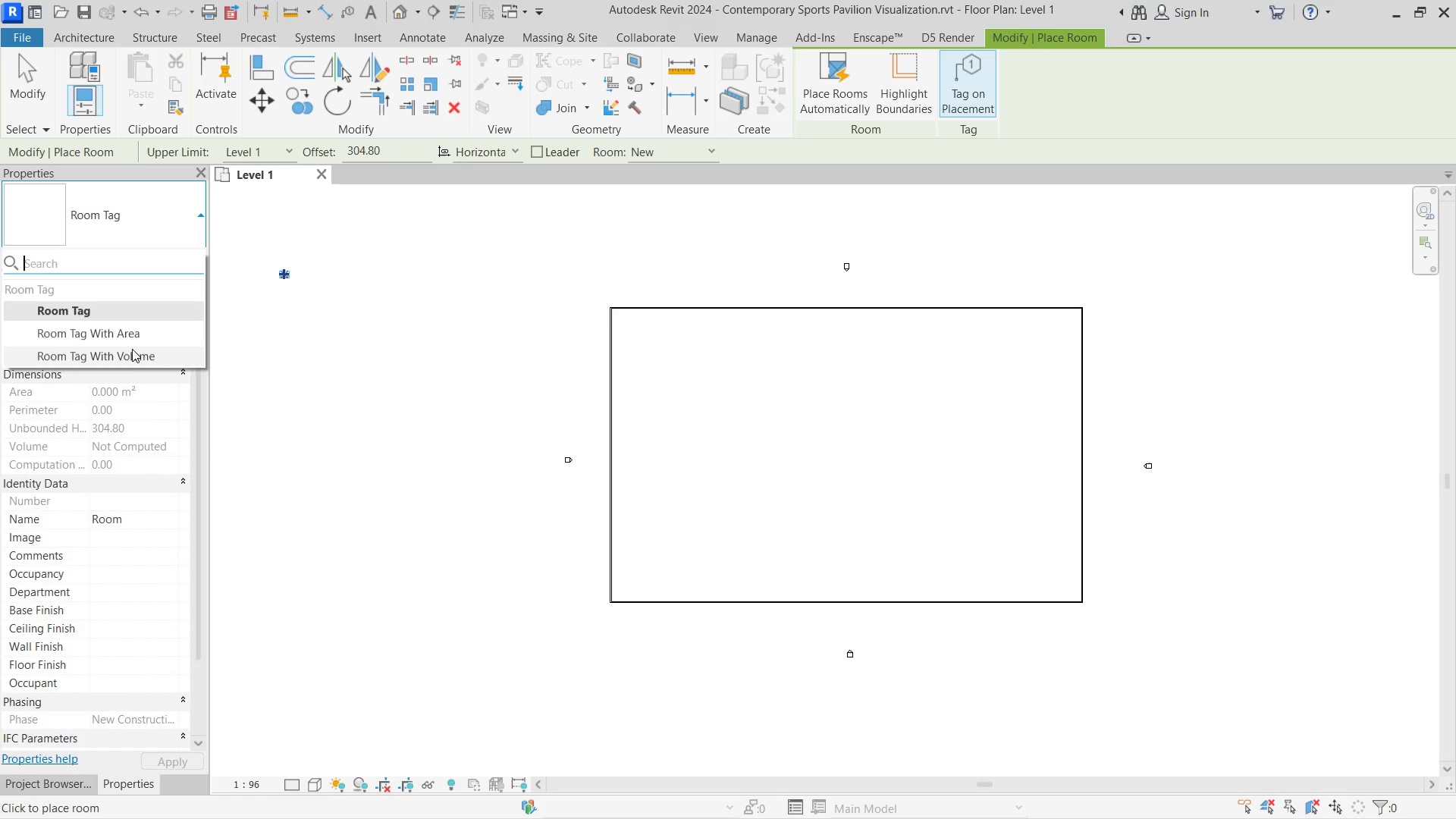 
left_click([133, 334])
 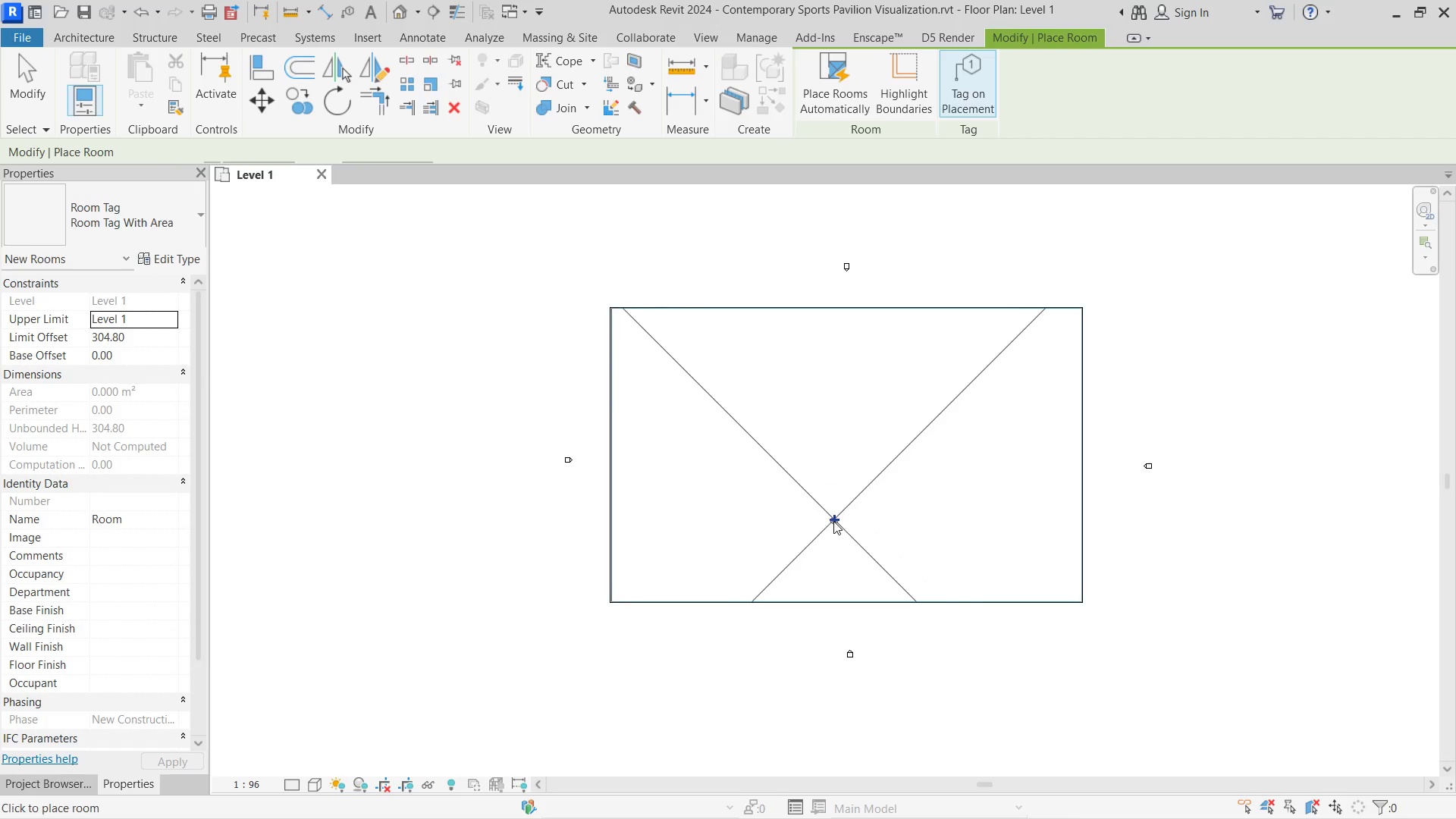 
left_click([813, 457])